 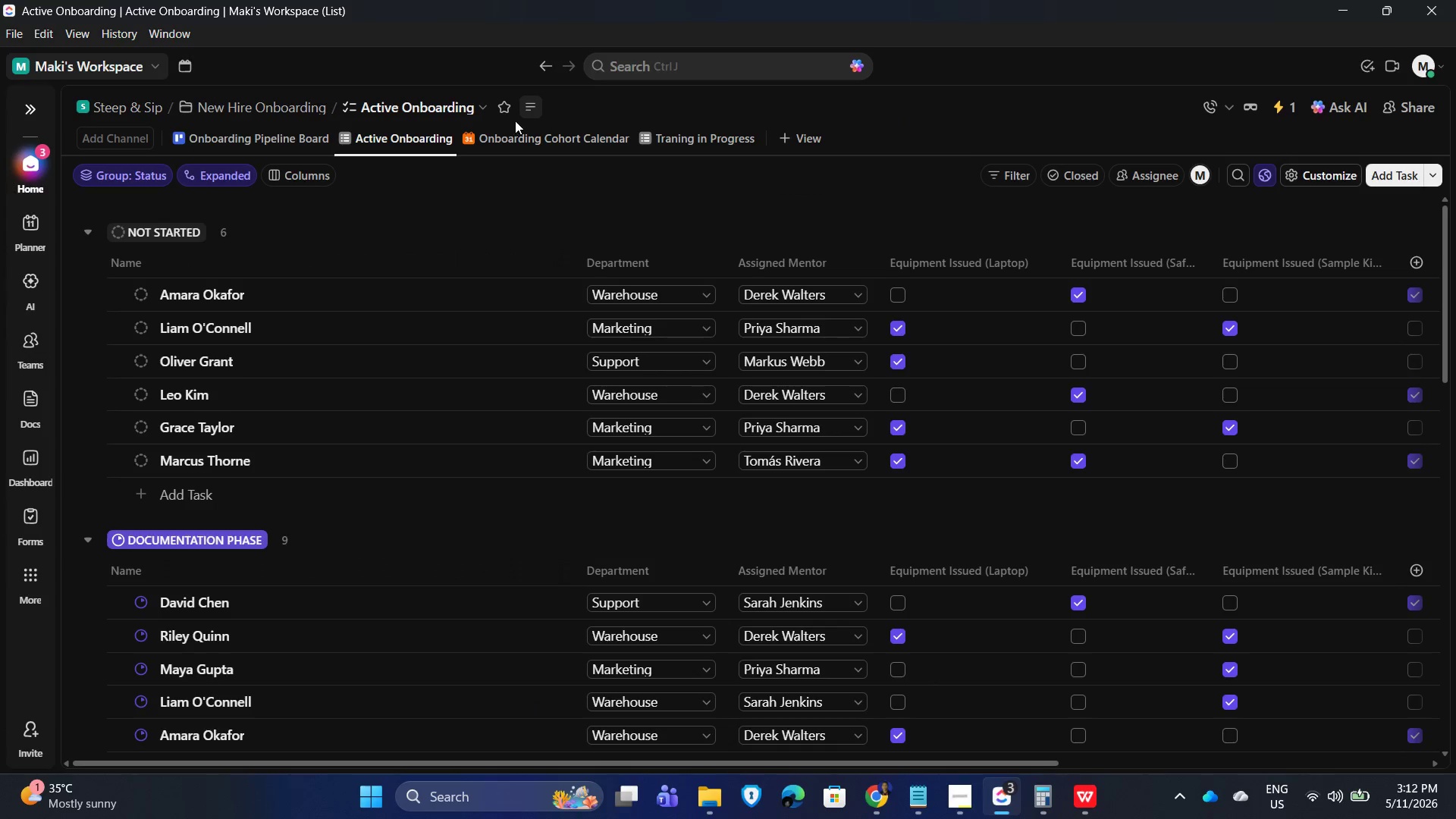 
left_click([246, 139])
 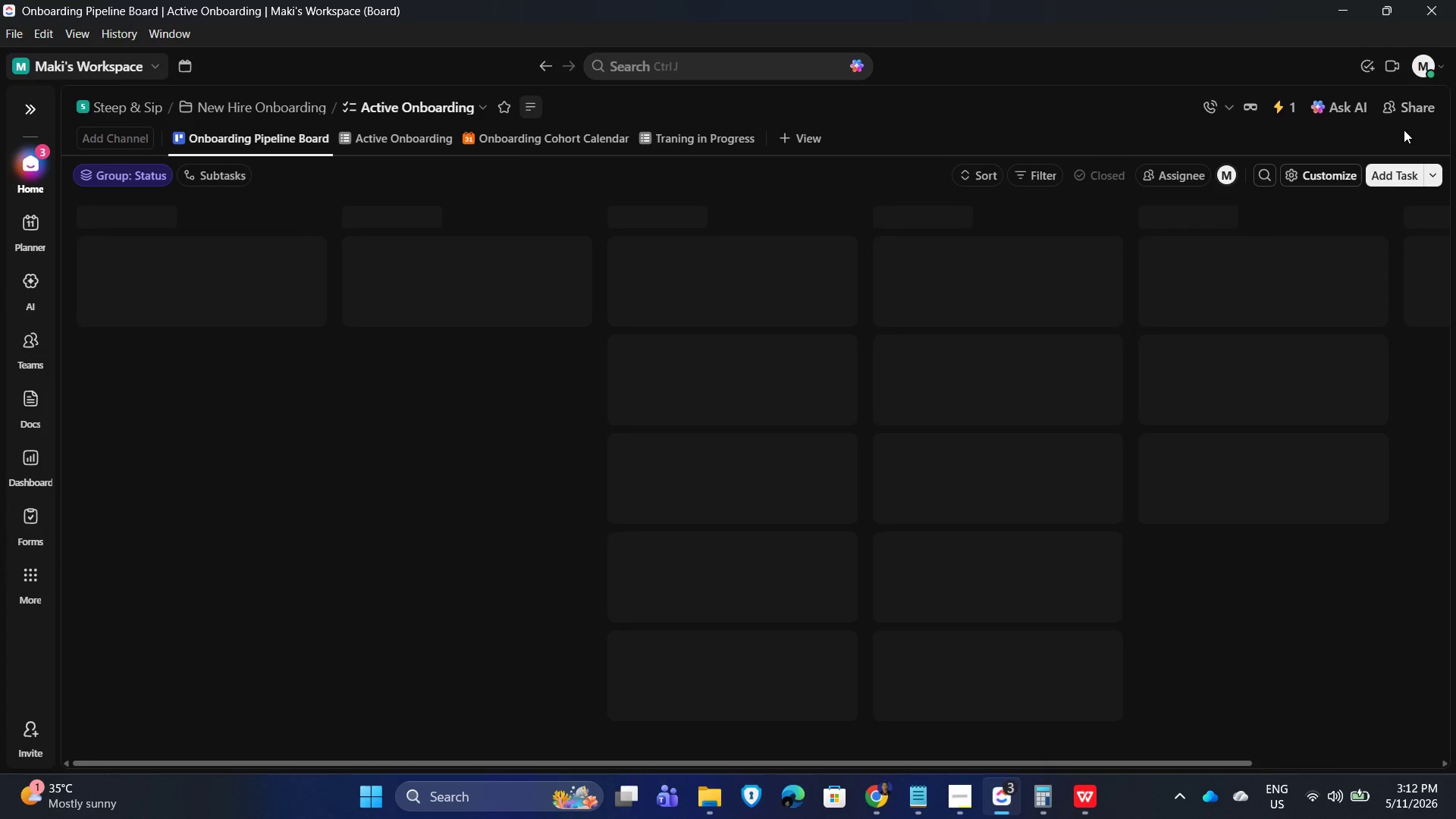 
left_click([1401, 107])
 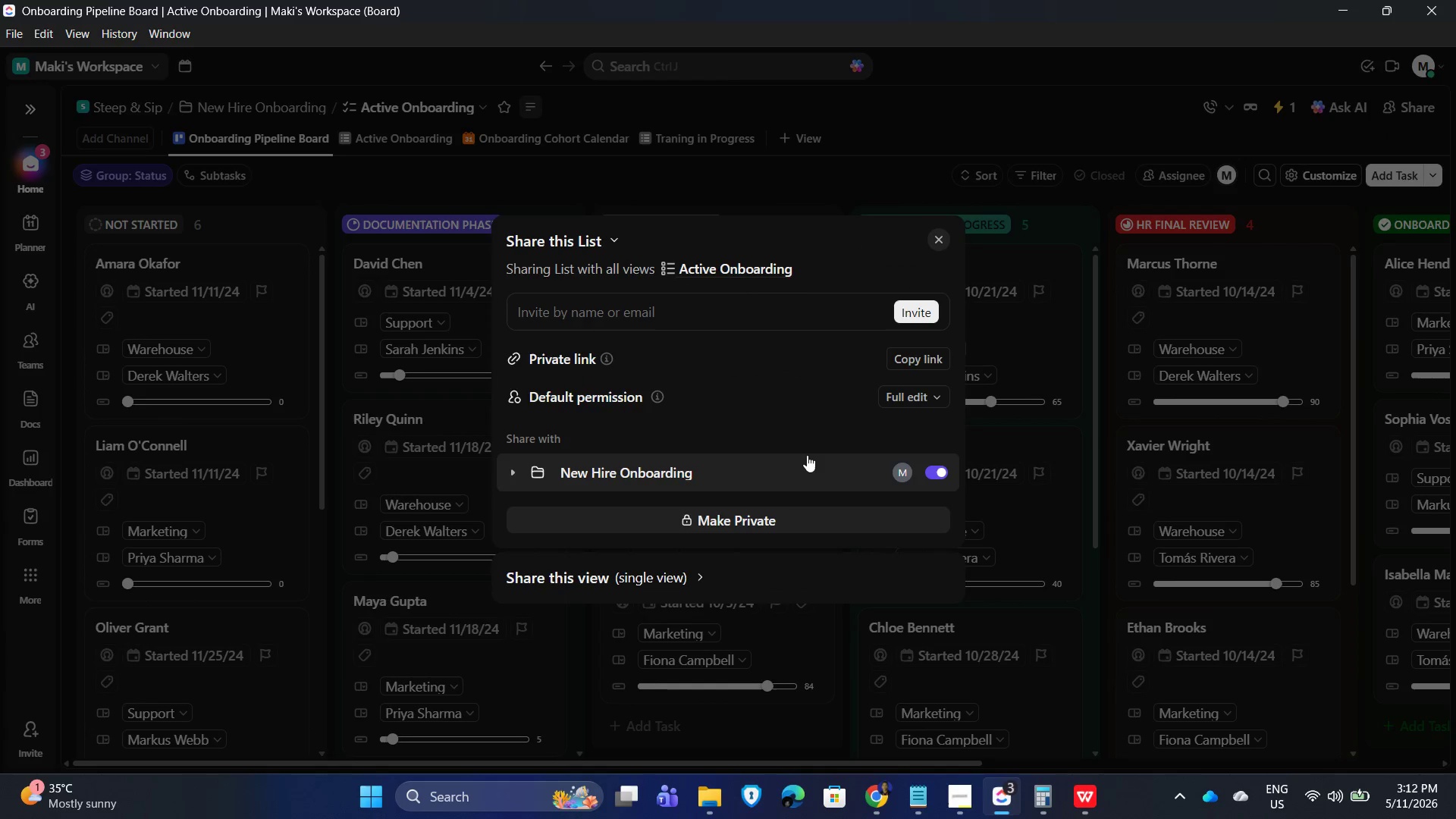 
left_click([924, 359])
 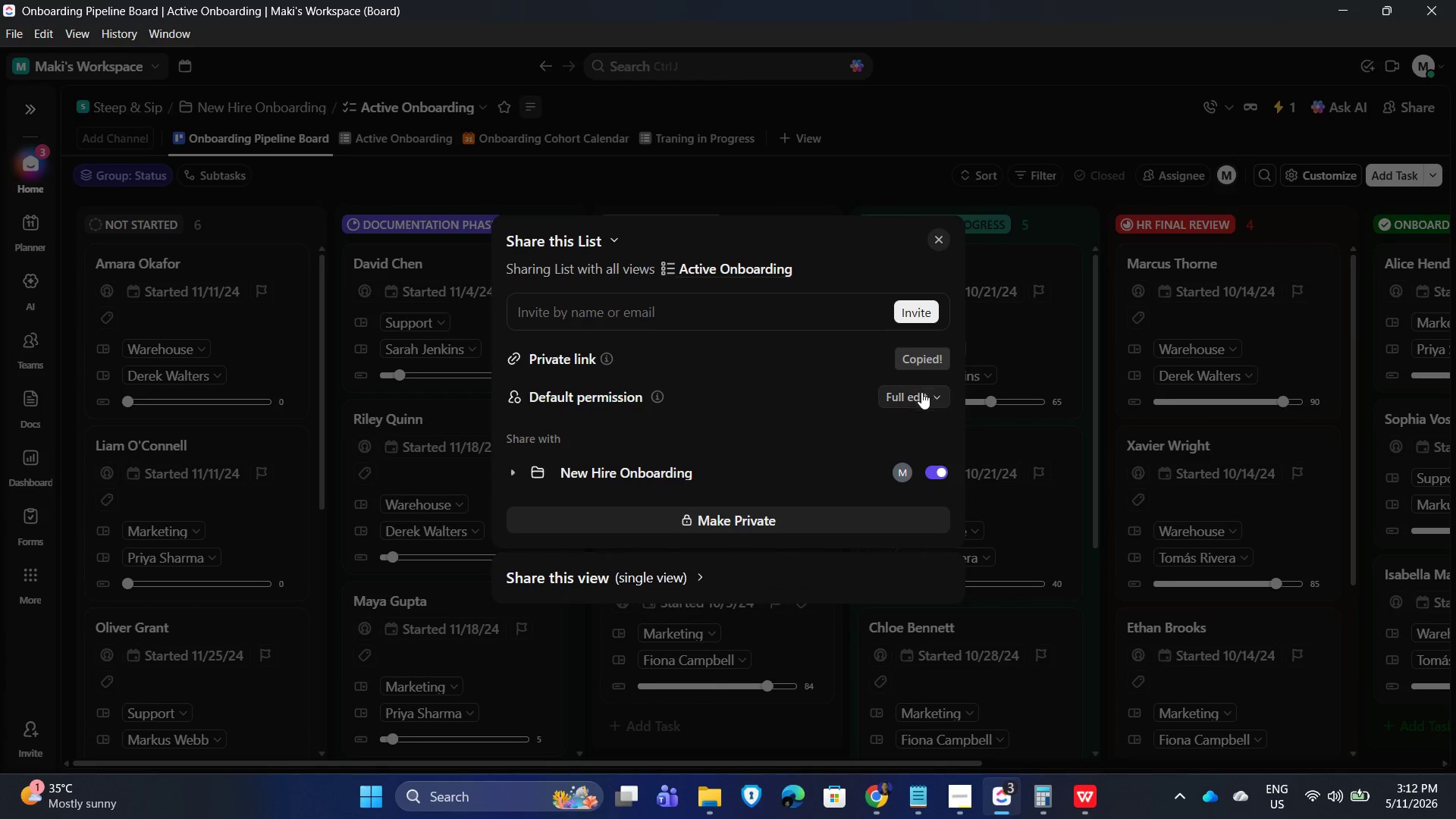 
left_click([918, 394])
 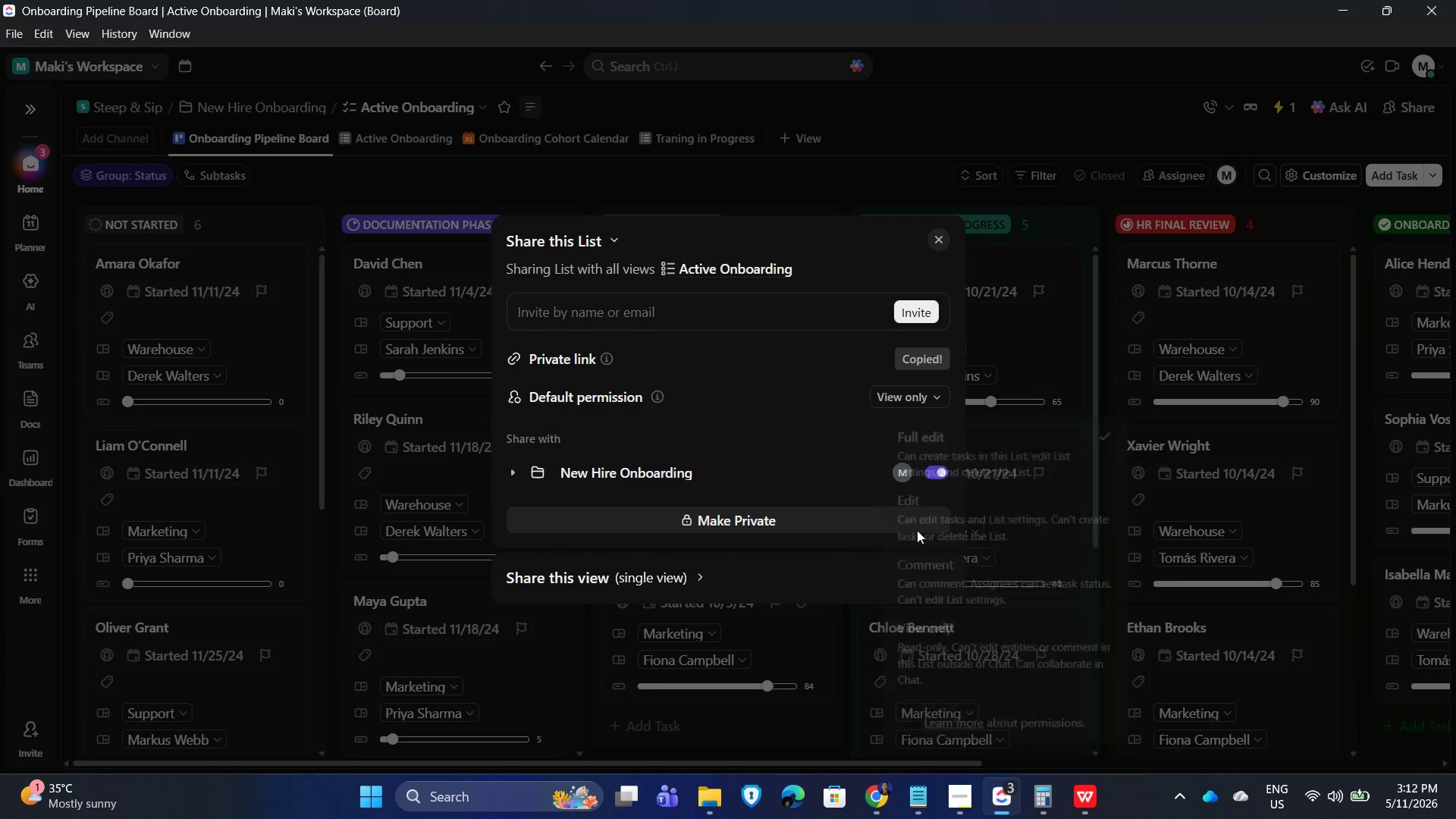 
left_click([805, 333])
 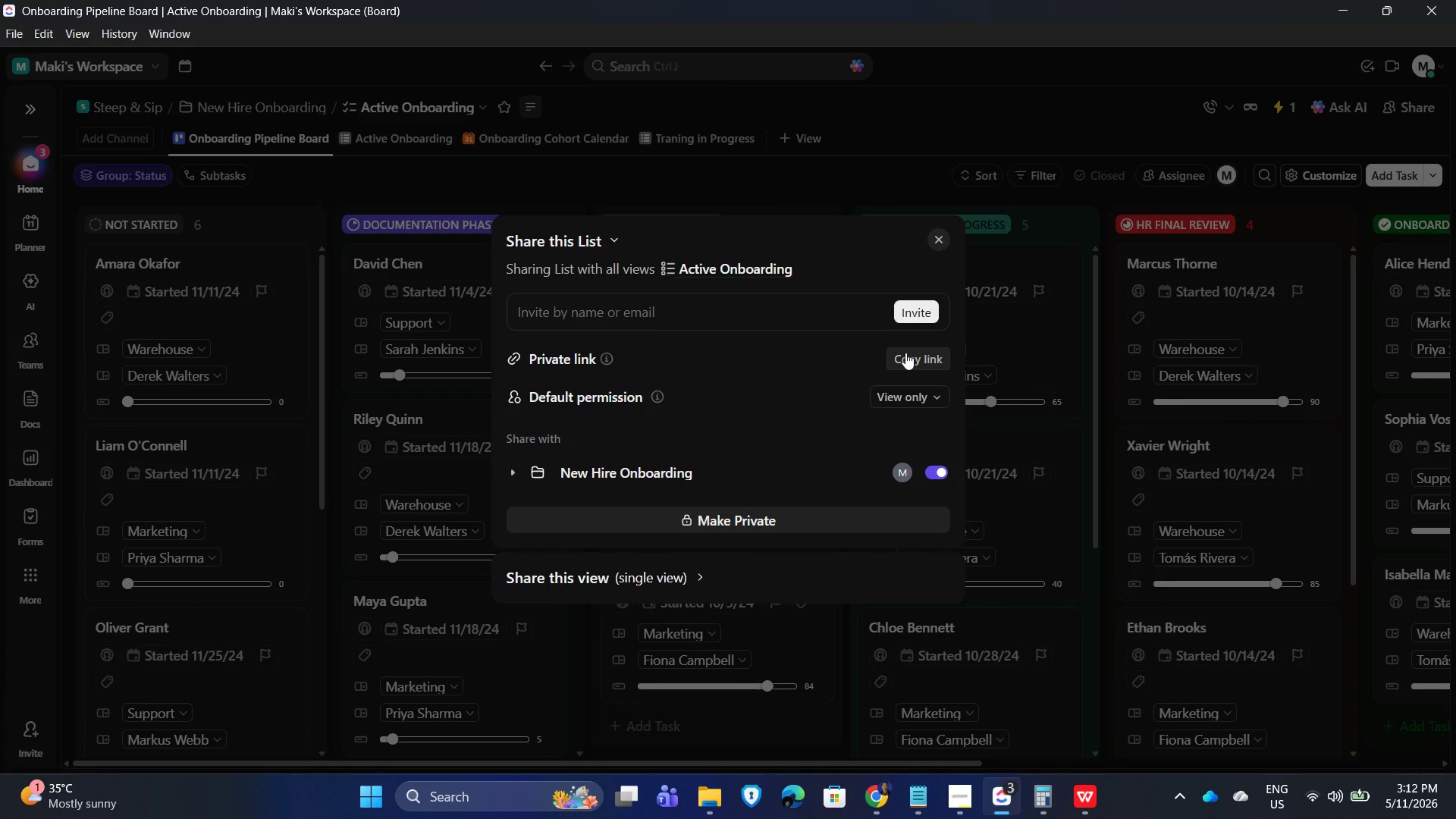 
left_click([906, 353])
 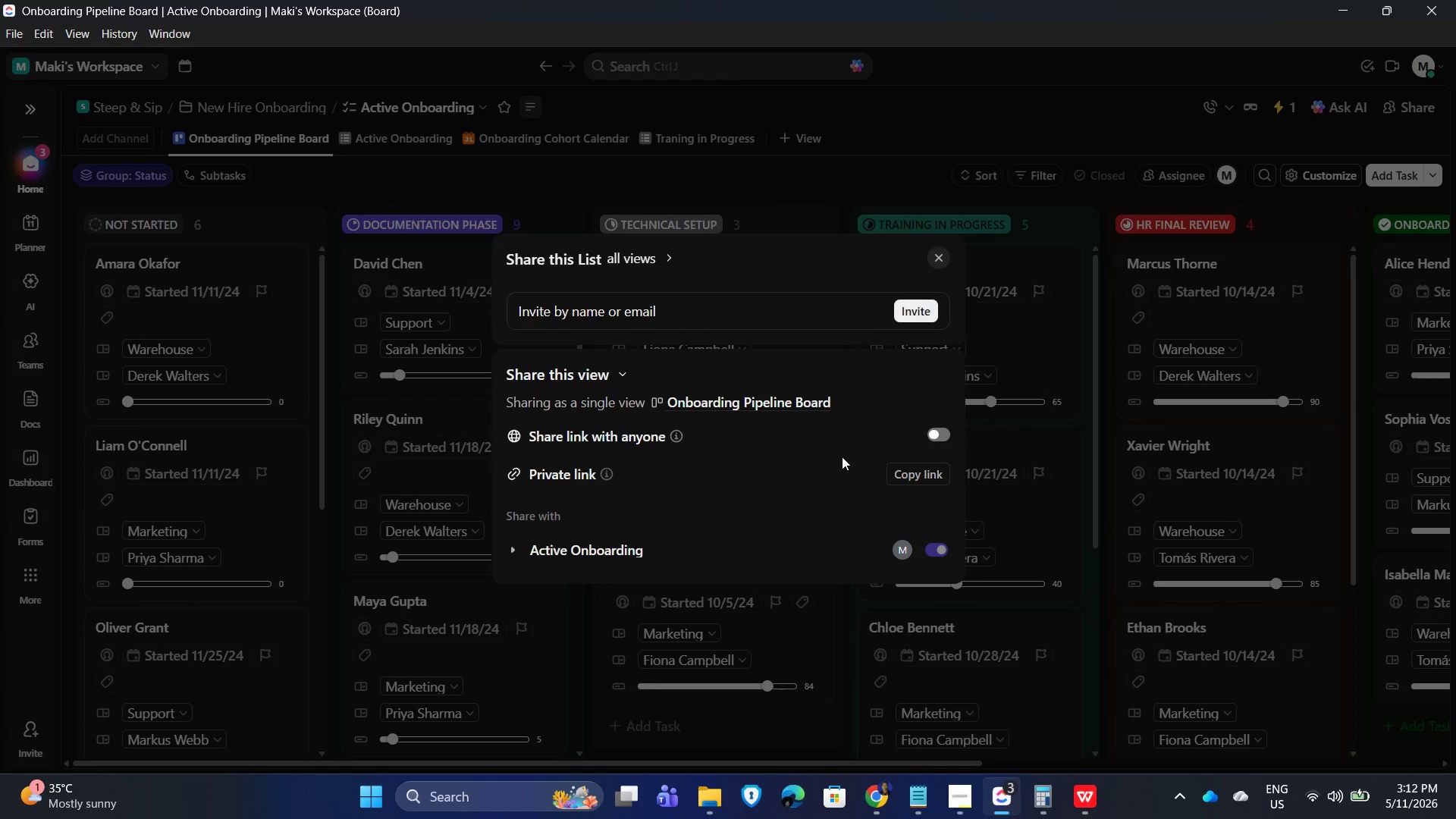 
left_click([934, 431])
 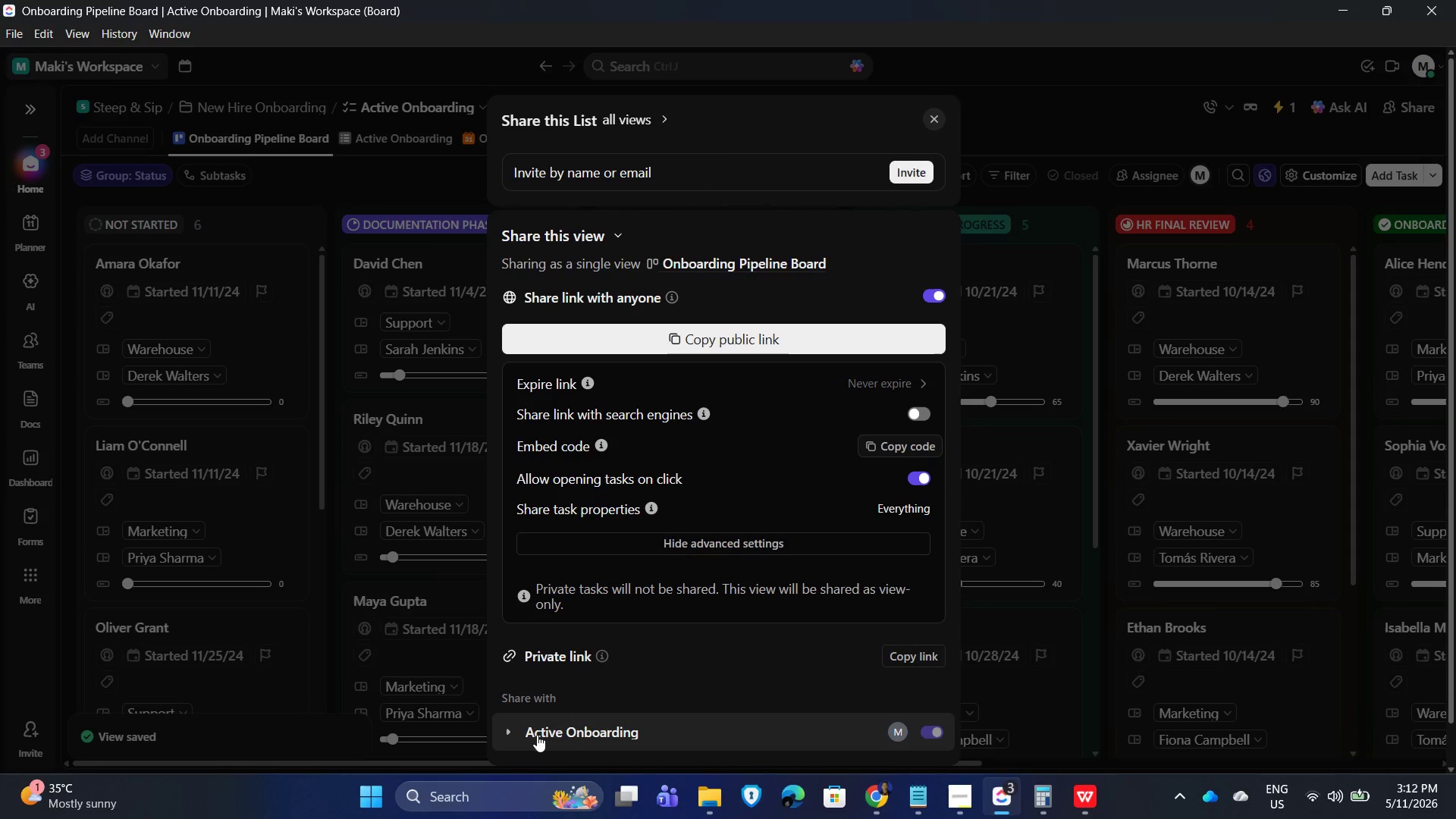 
wait(9.98)
 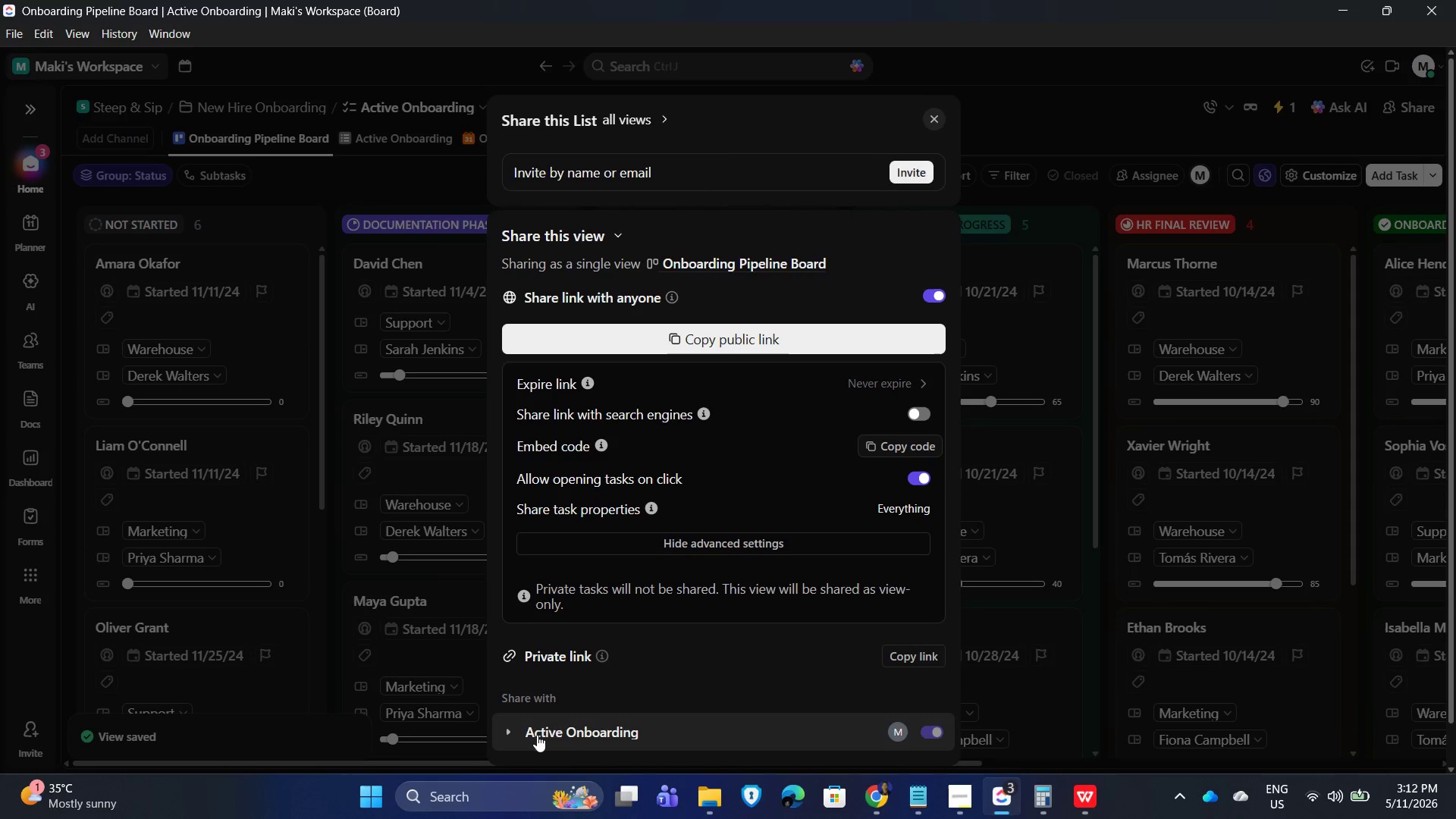 
left_click([717, 340])
 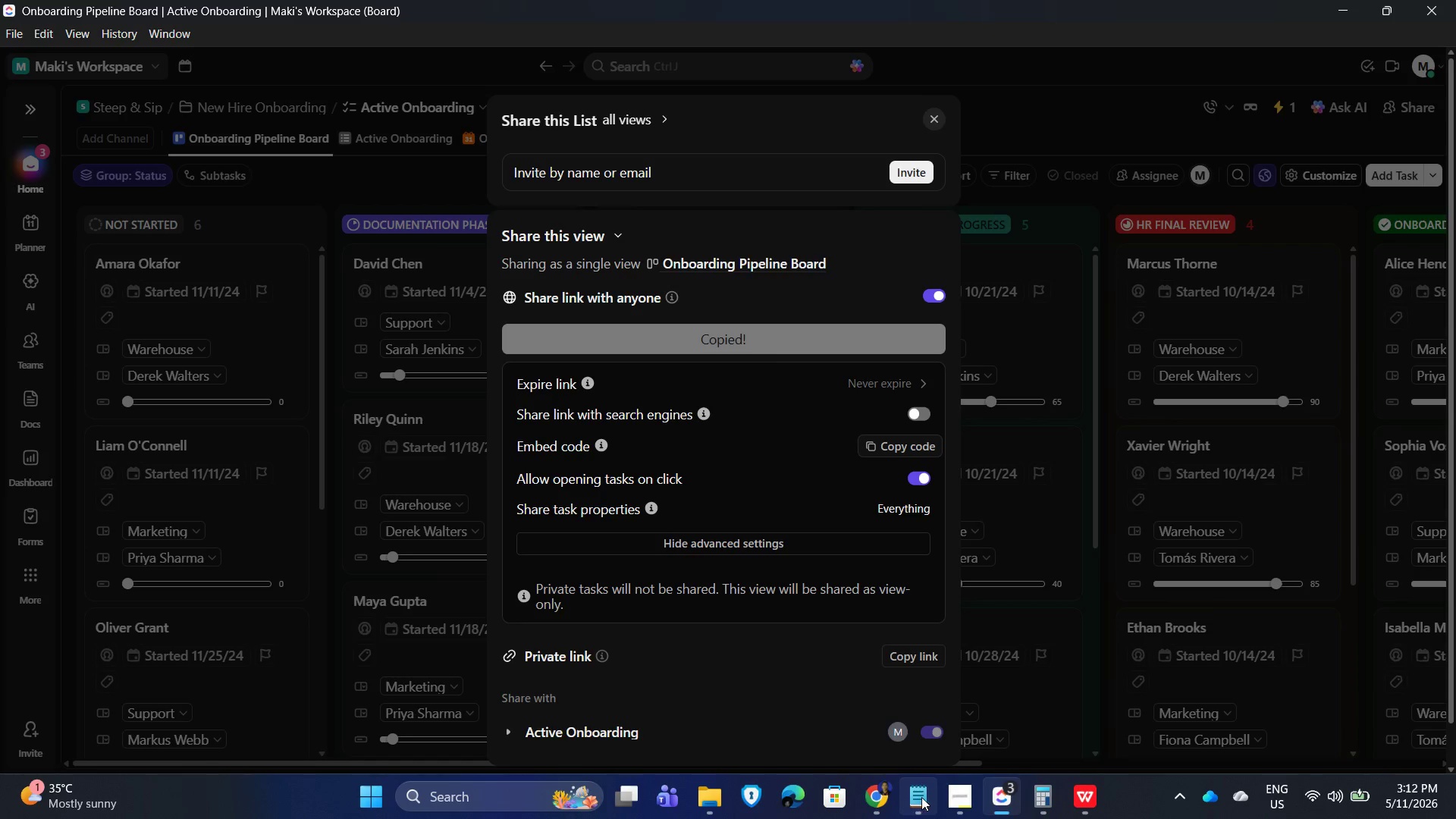 
left_click_drag(start_coordinate=[926, 803], to_coordinate=[930, 802])
 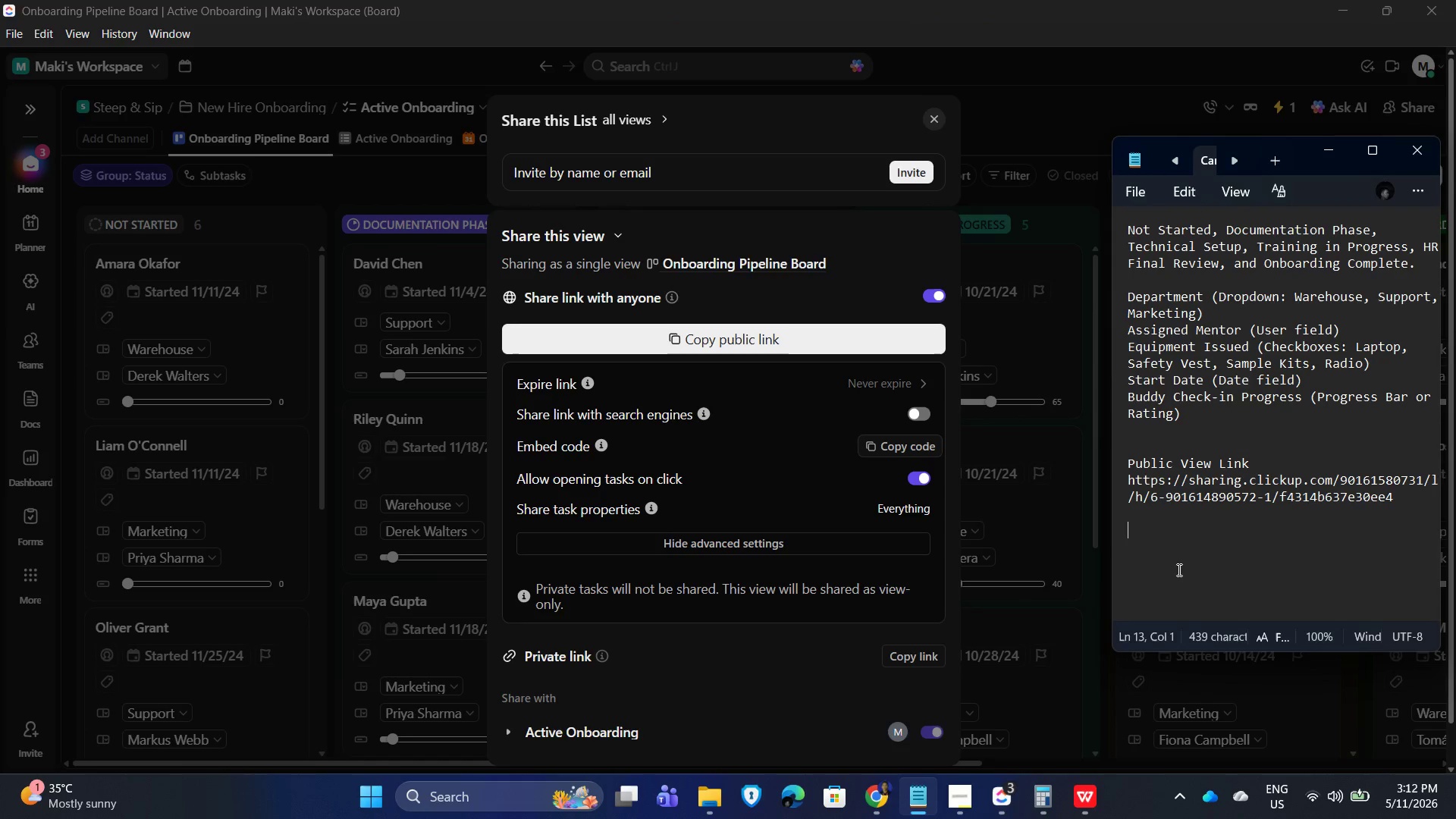 
key(Control+V)
 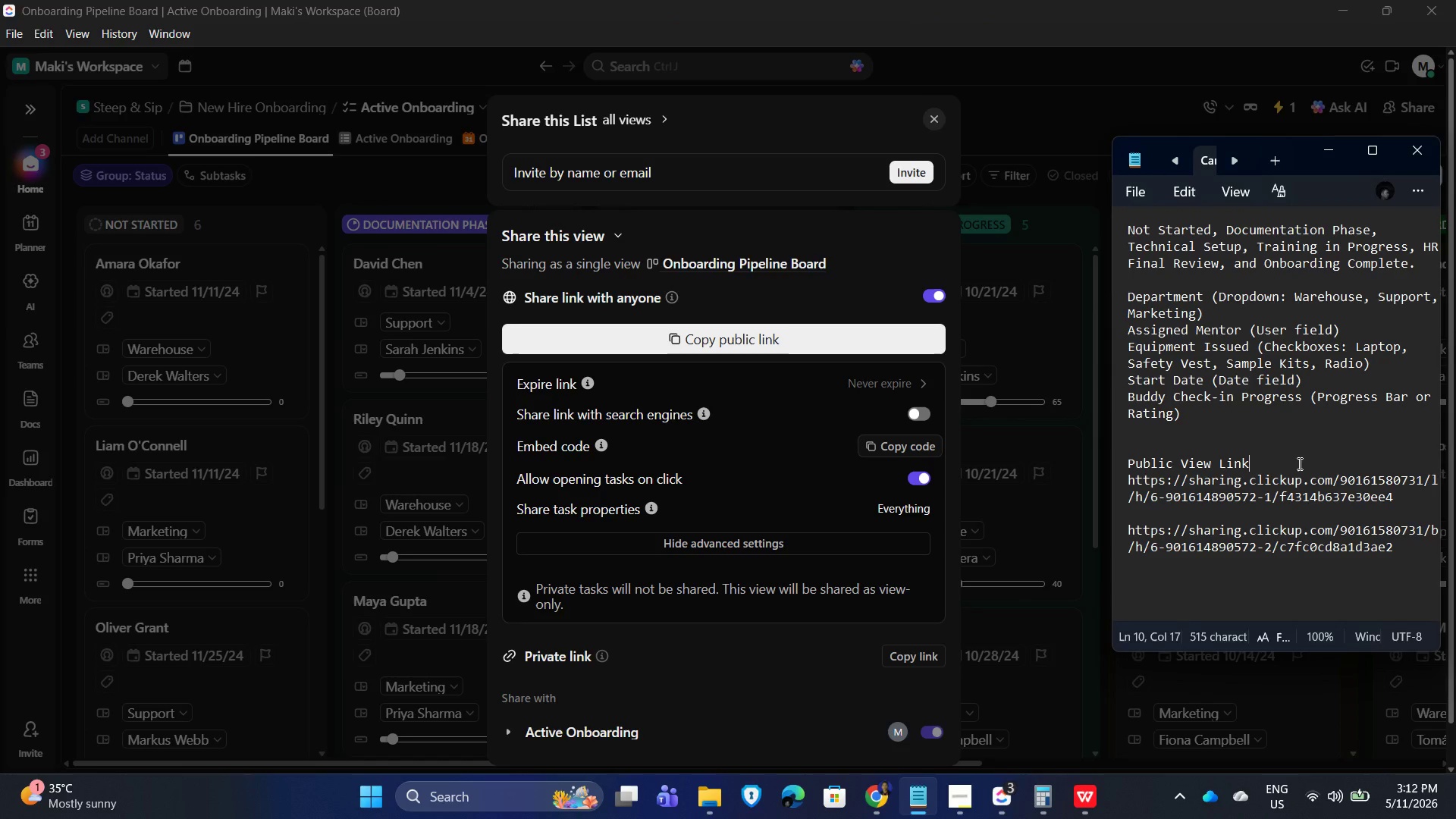 
type( of the Active Onboarding List)
 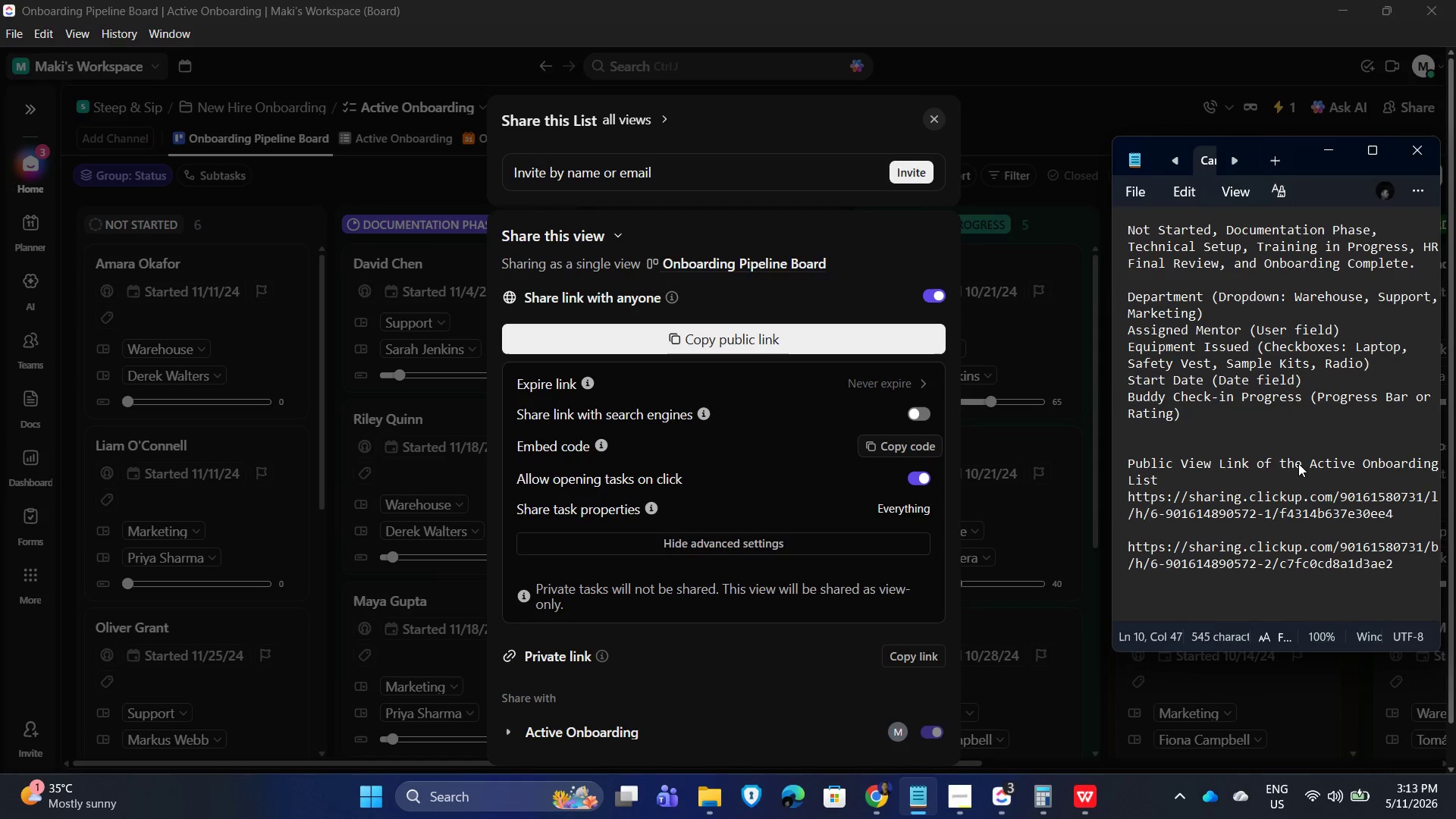 
left_click_drag(start_coordinate=[1178, 544], to_coordinate=[1181, 543])
 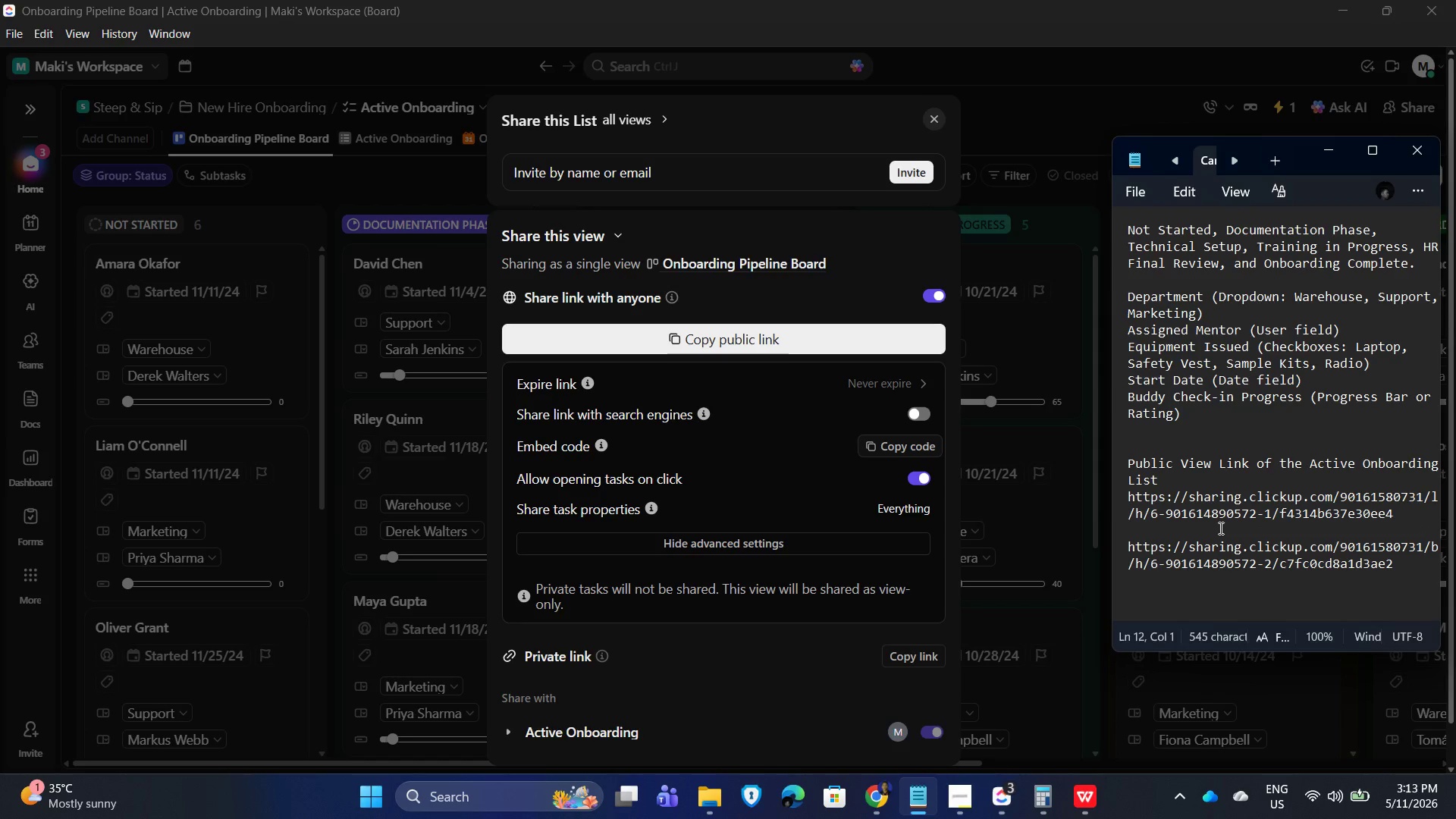 
key(Enter)
 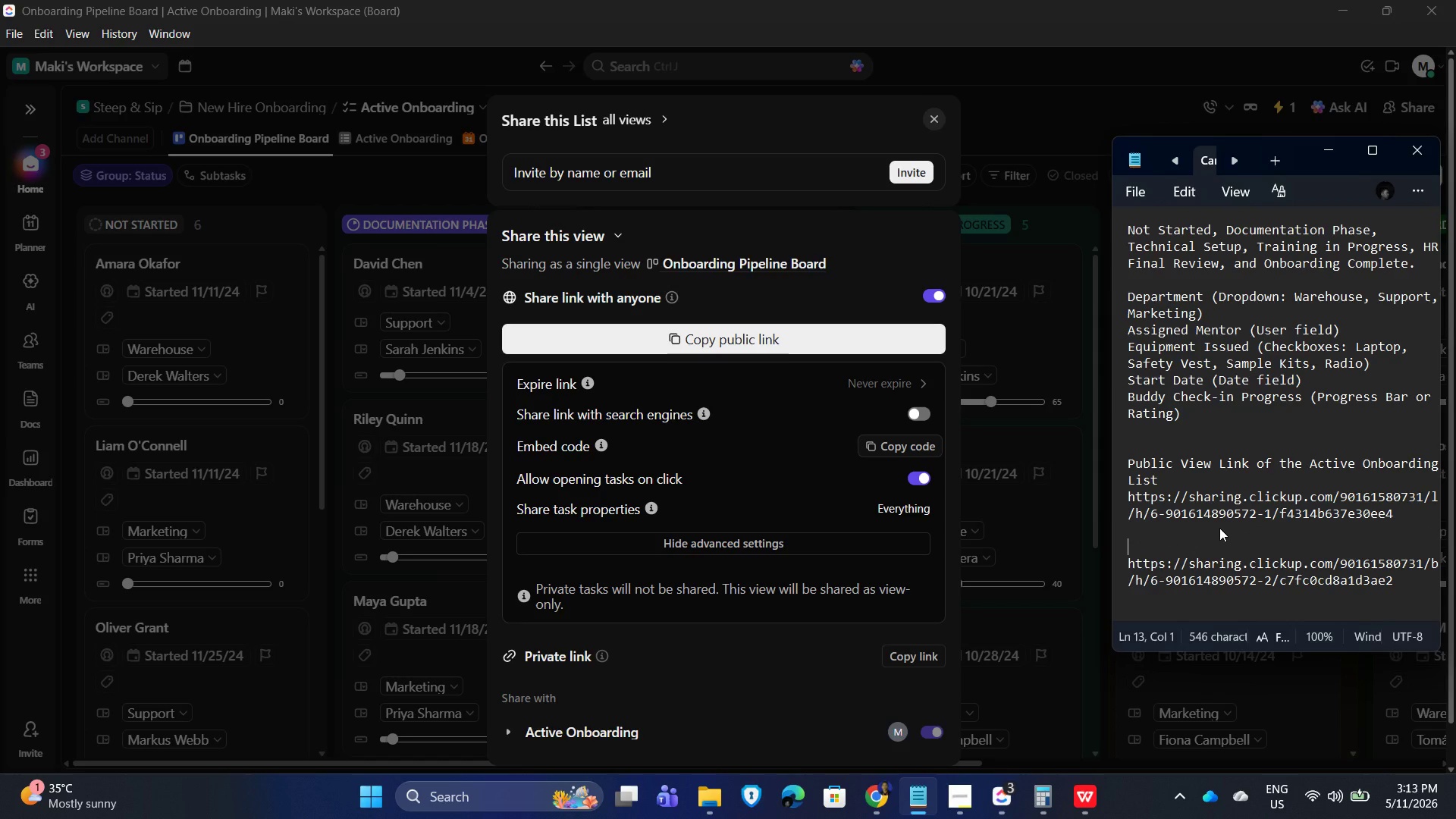 
type(Public View Link of the Board View)
 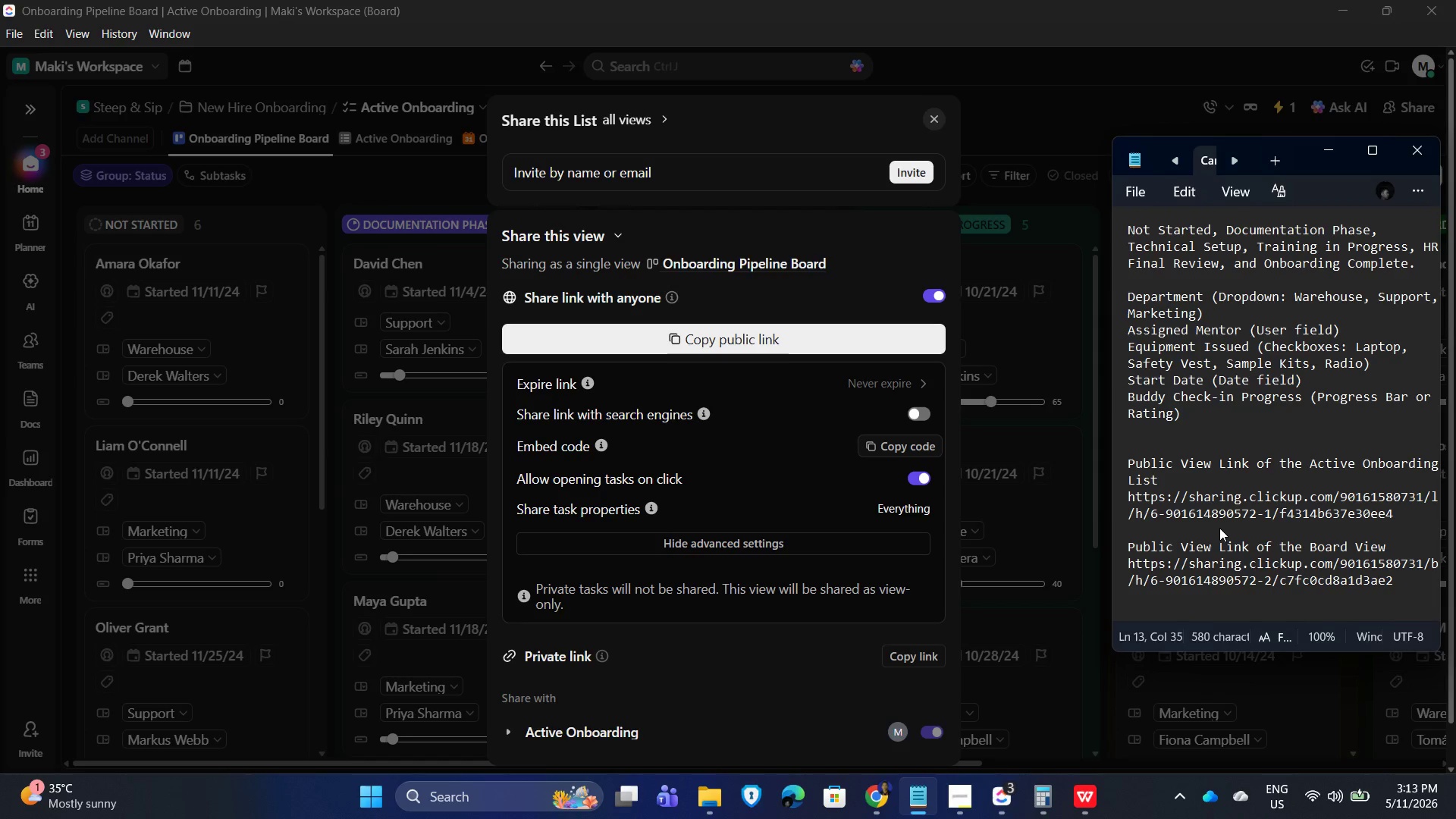 
wait(6.58)
 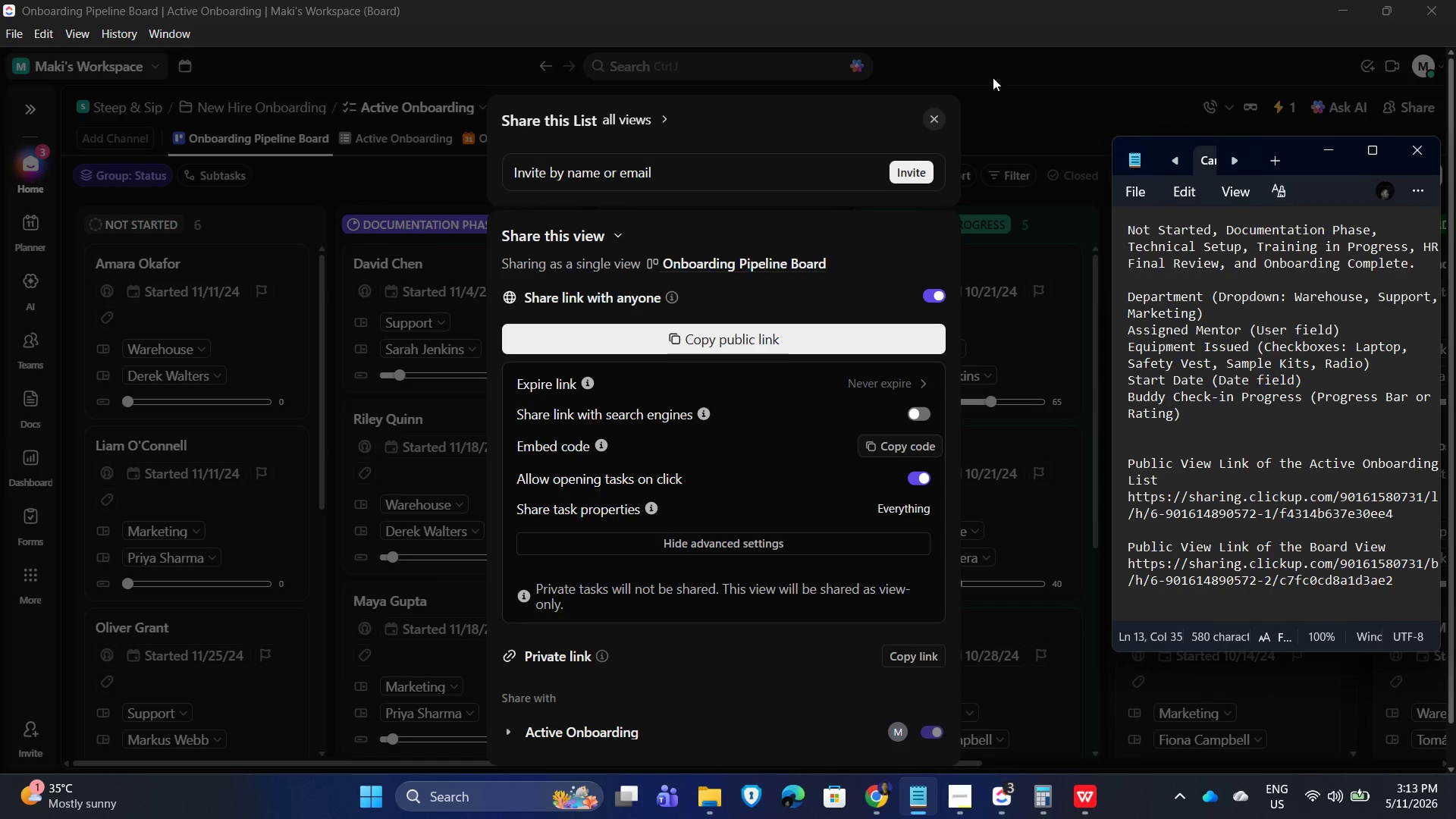 
left_click([1407, 111])
 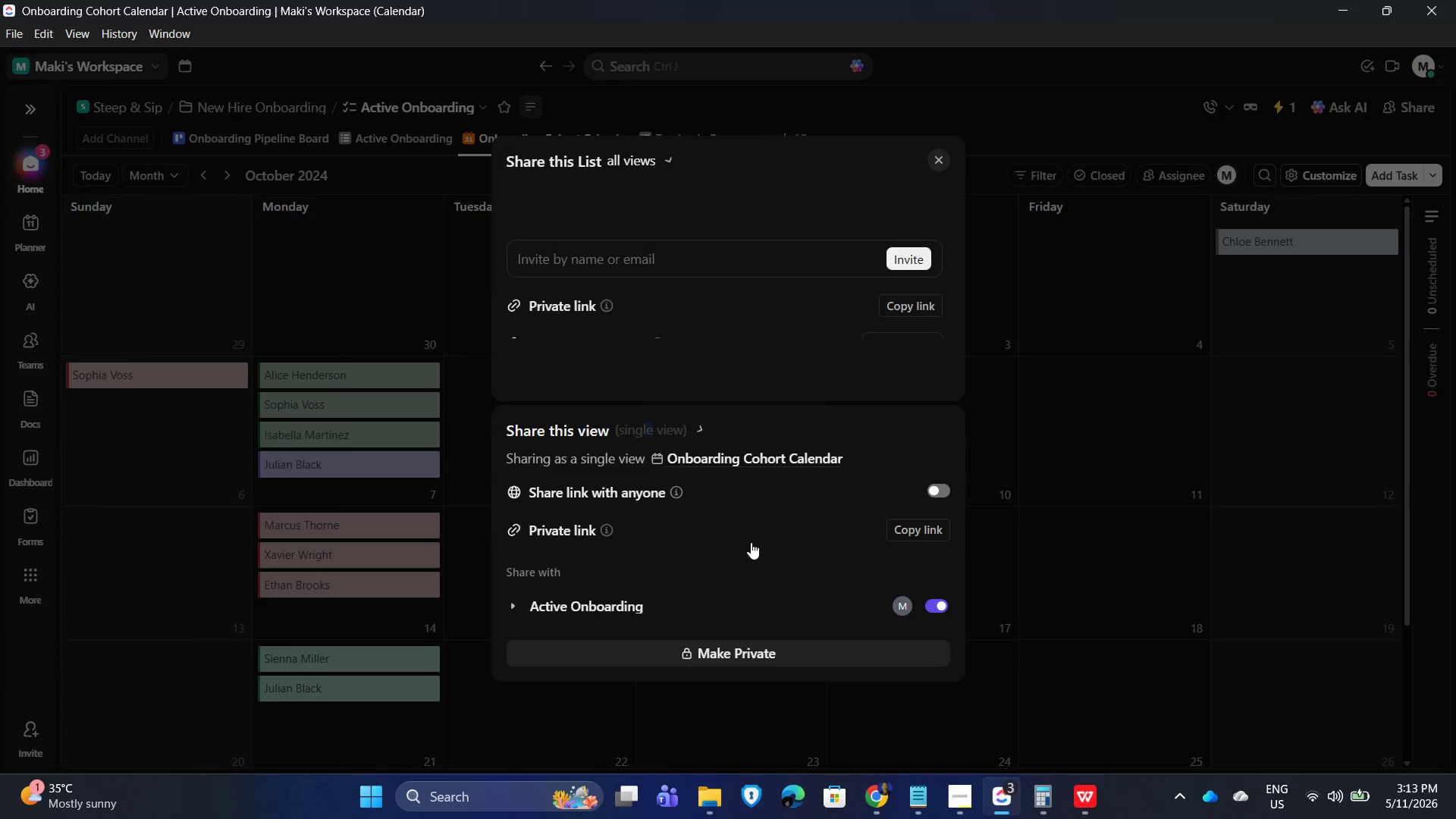 
left_click([936, 410])
 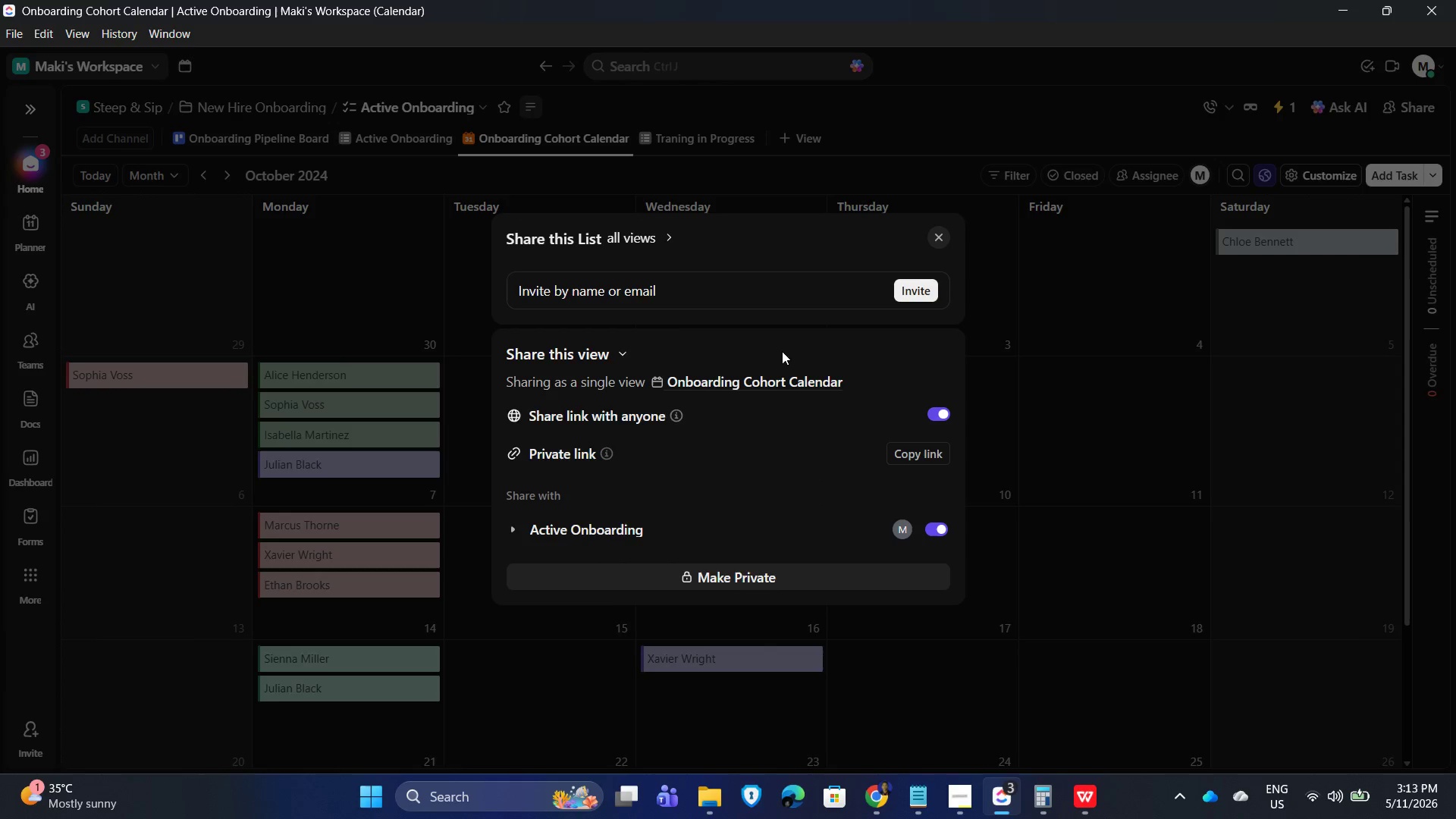 
mouse_move([756, 333])
 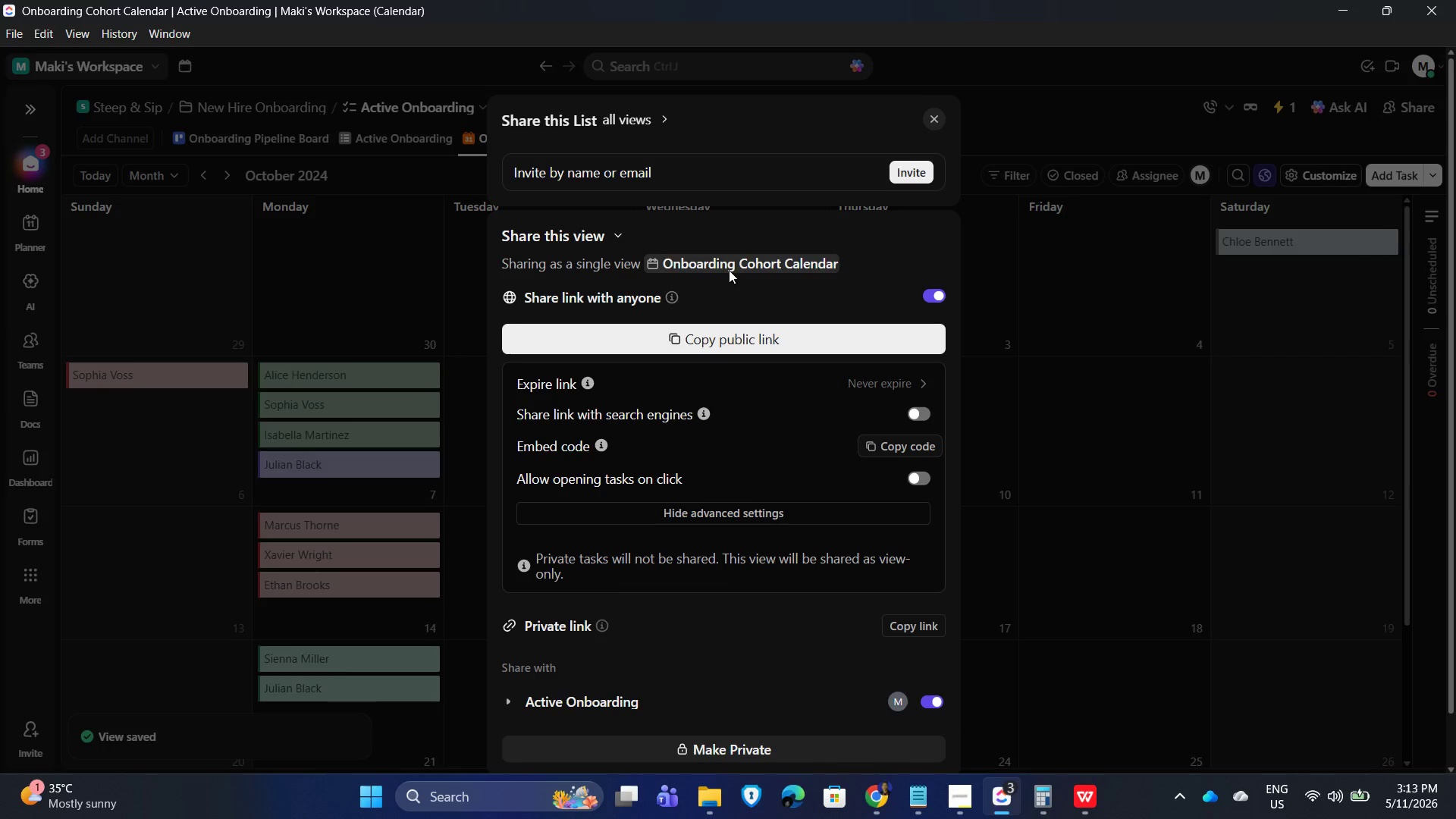 
left_click([691, 336])
 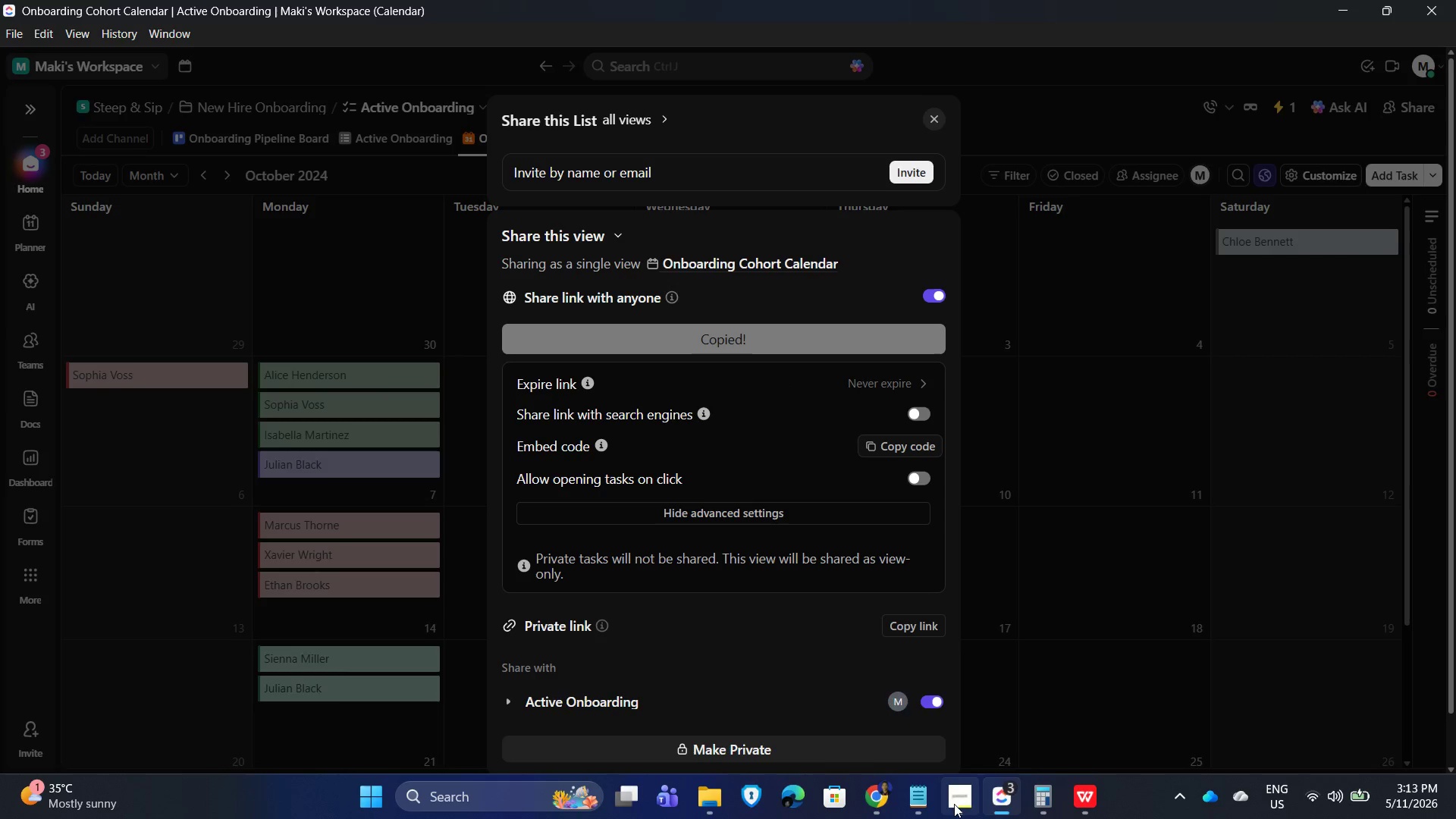 
left_click([924, 806])
 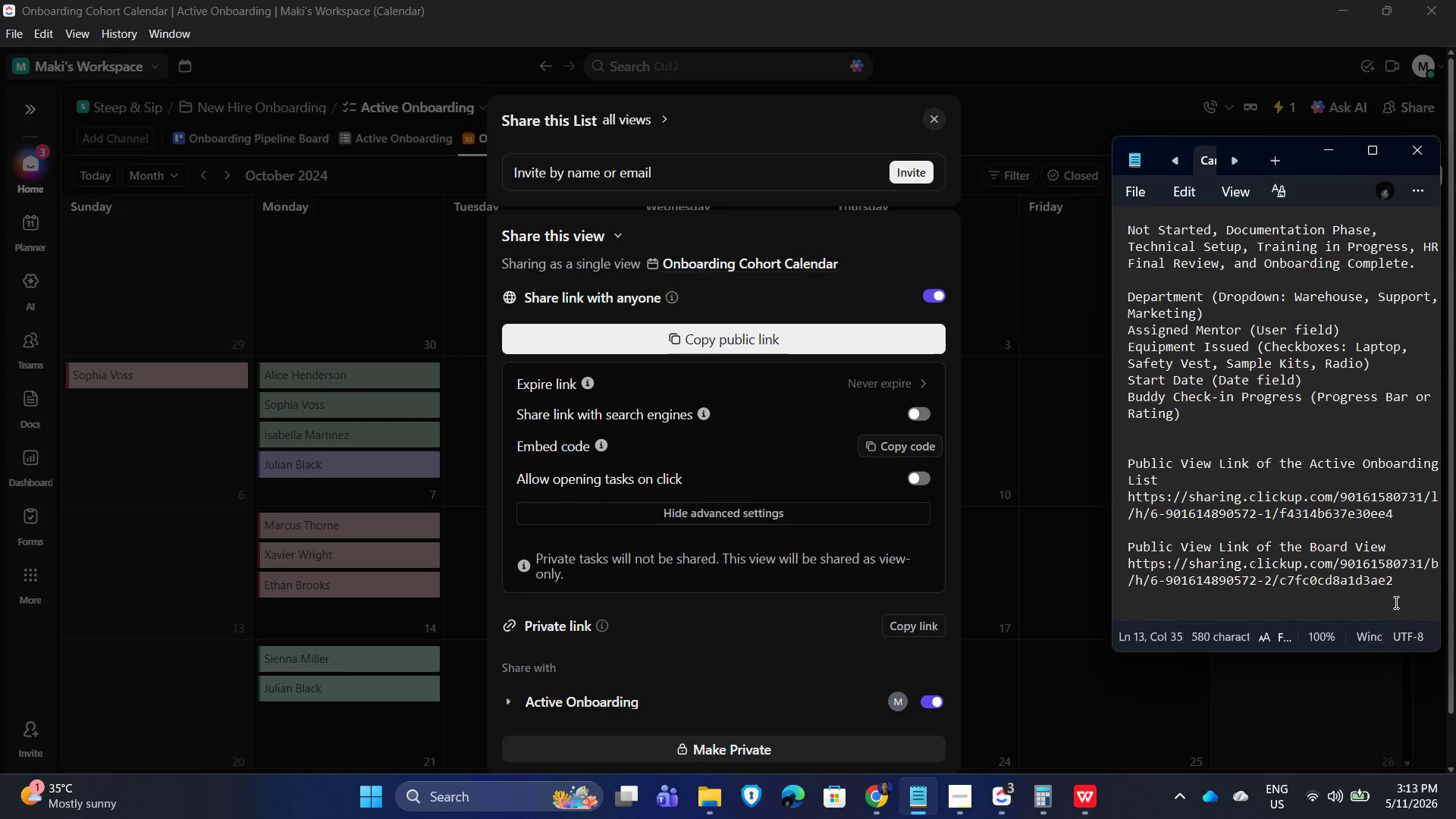 
left_click([1411, 580])
 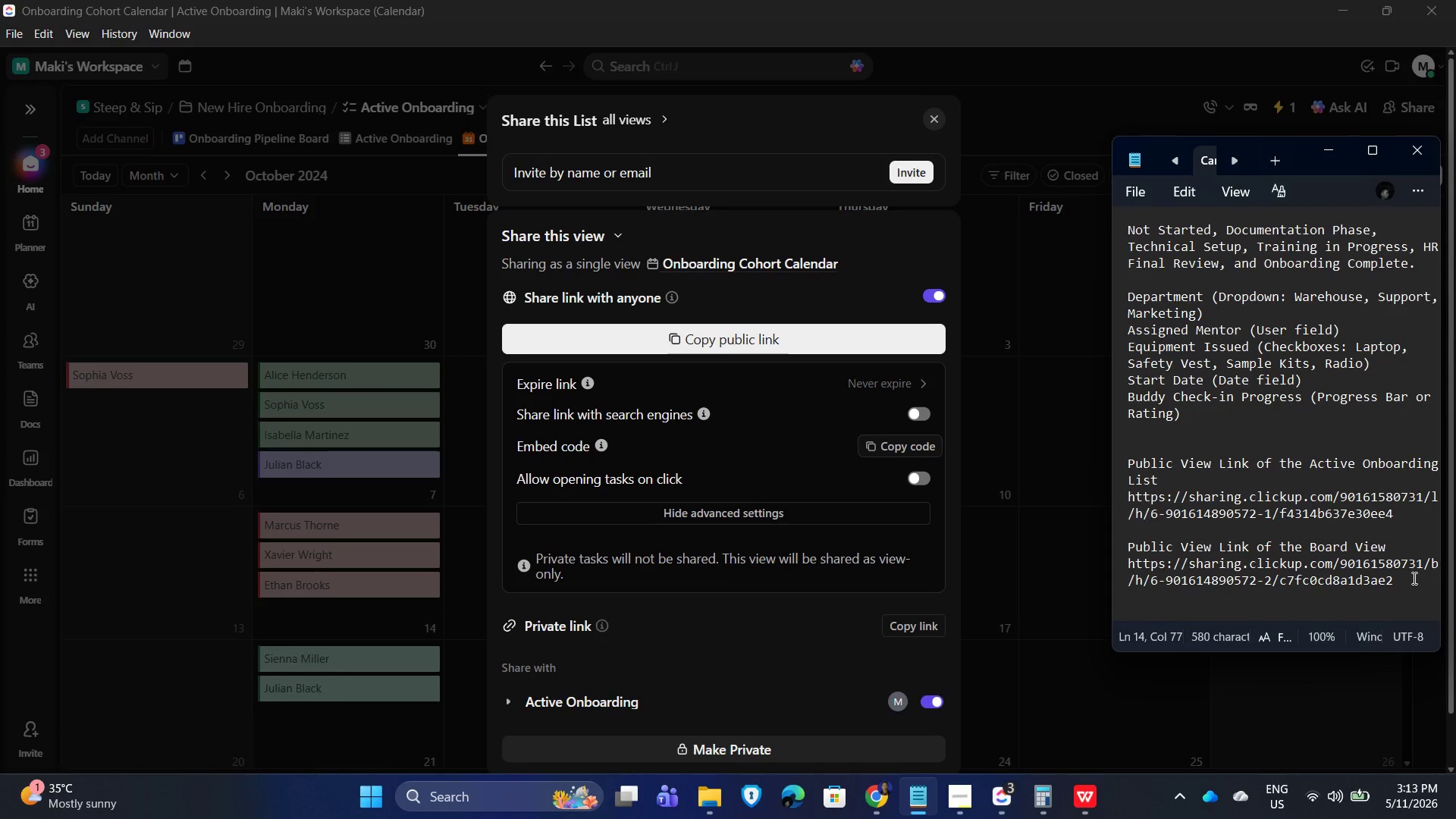 
key(Enter)
 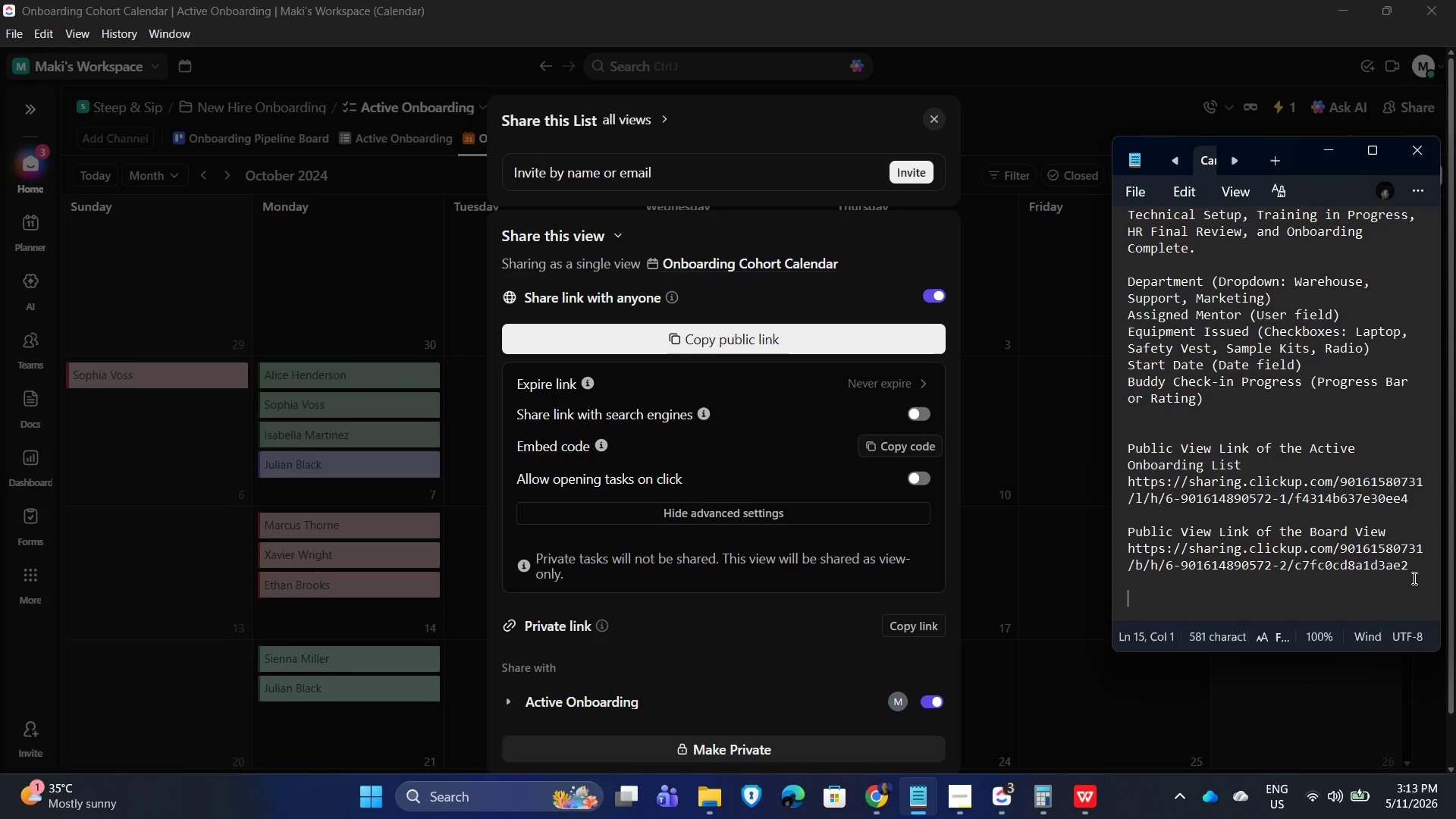 
key(Enter)
 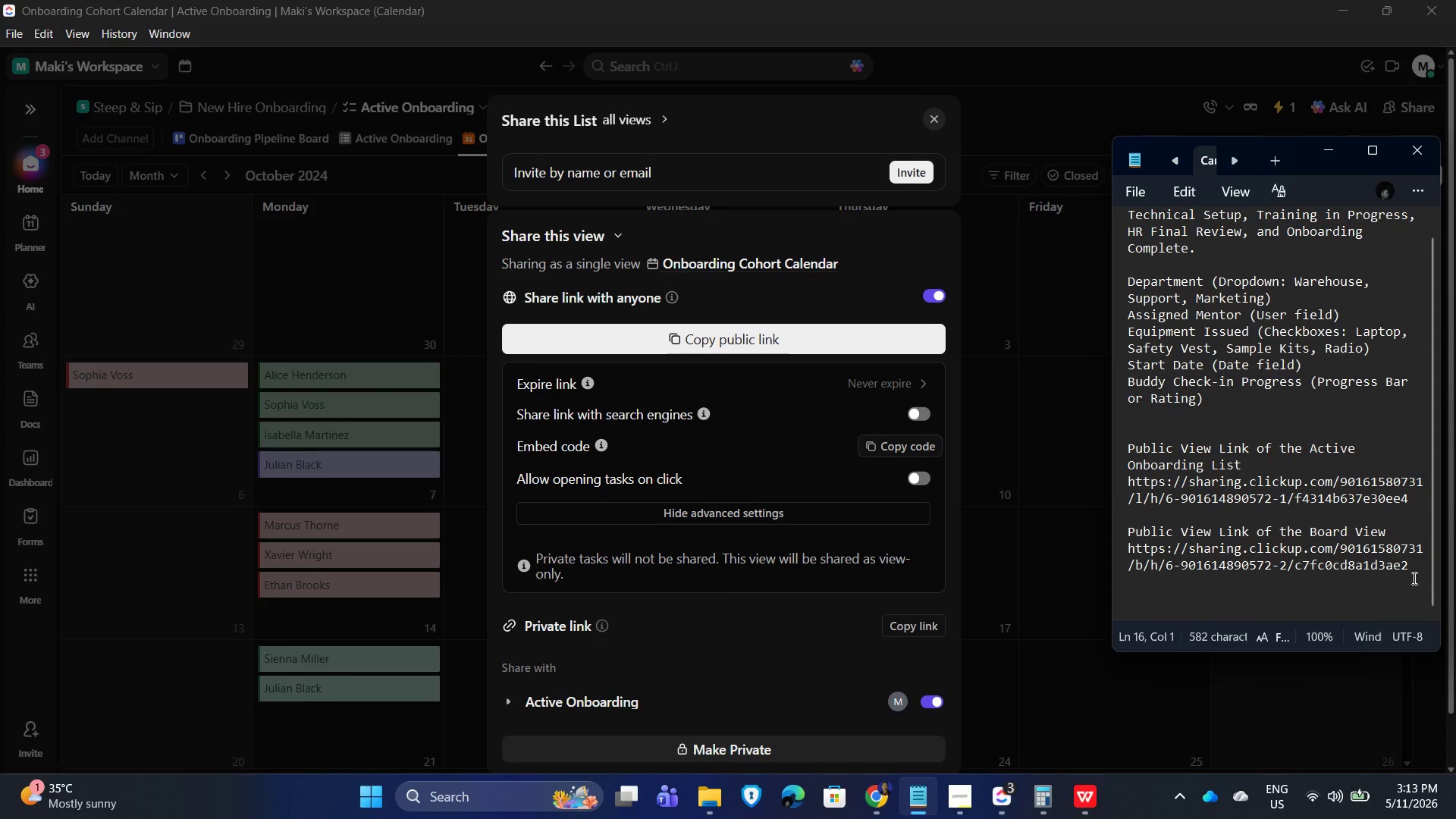 
type(Public View Link of the Calendar View)
 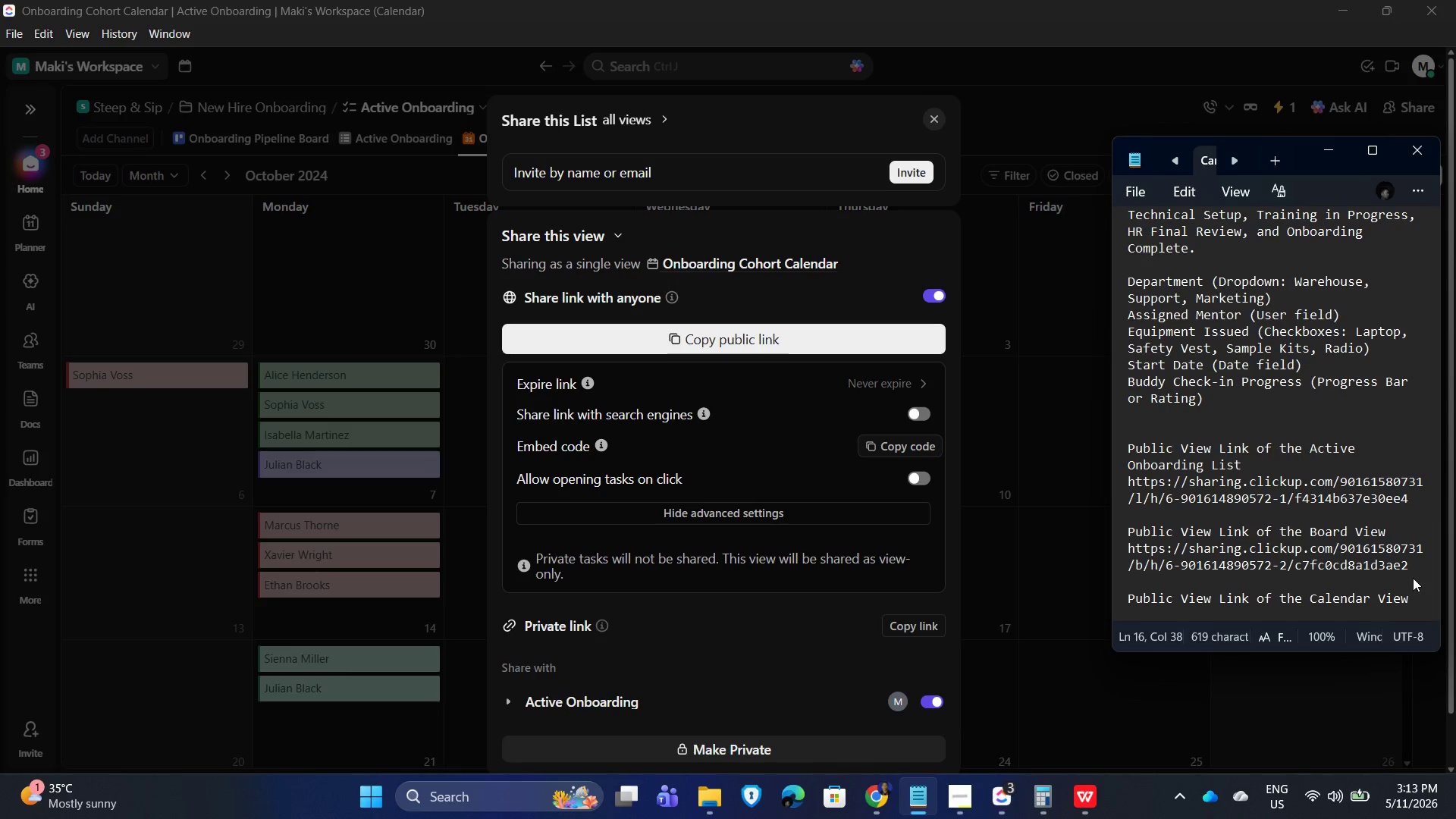 
key(Enter)
 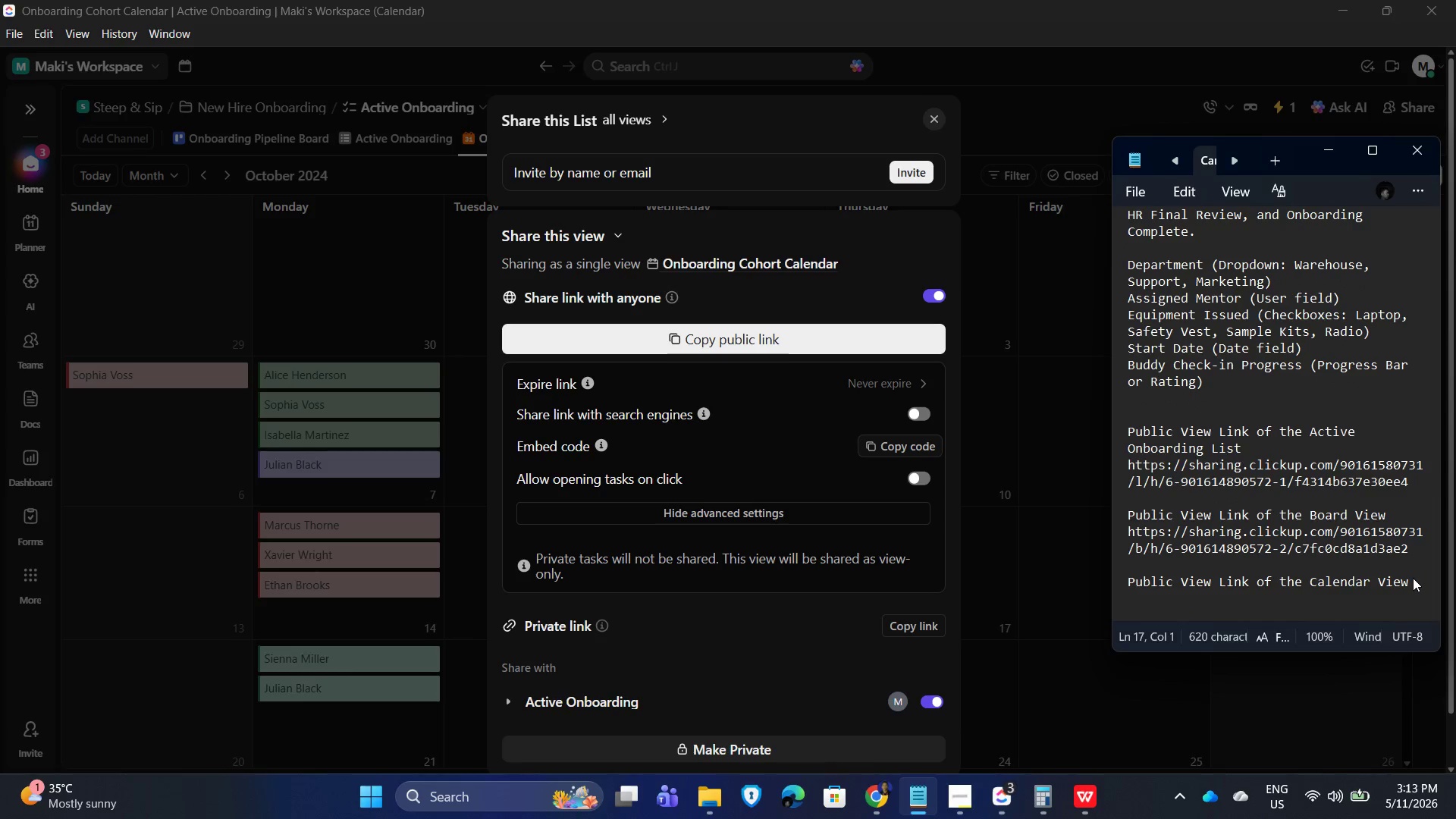 
key(Control+V)
 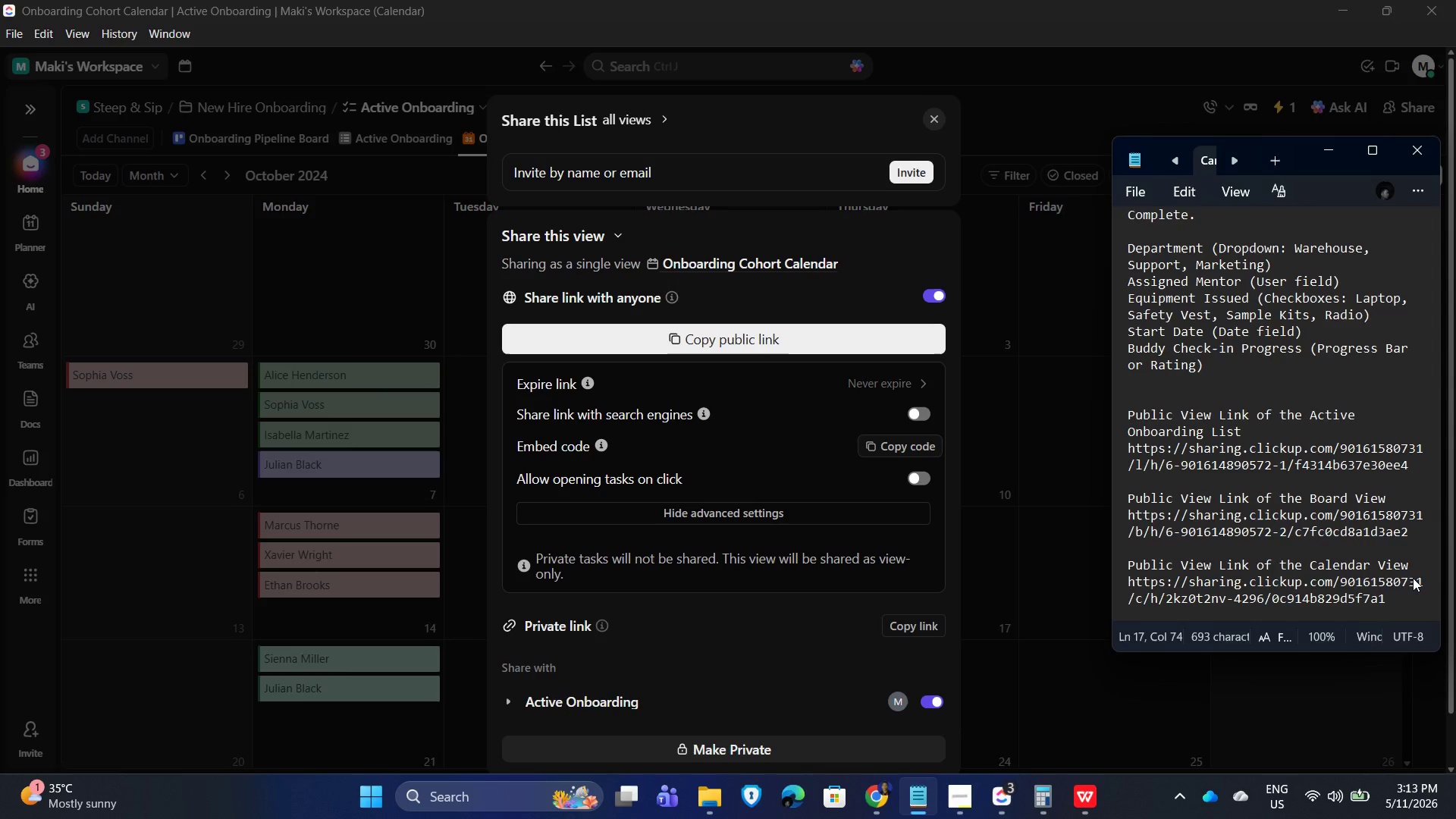 
key(Enter)
 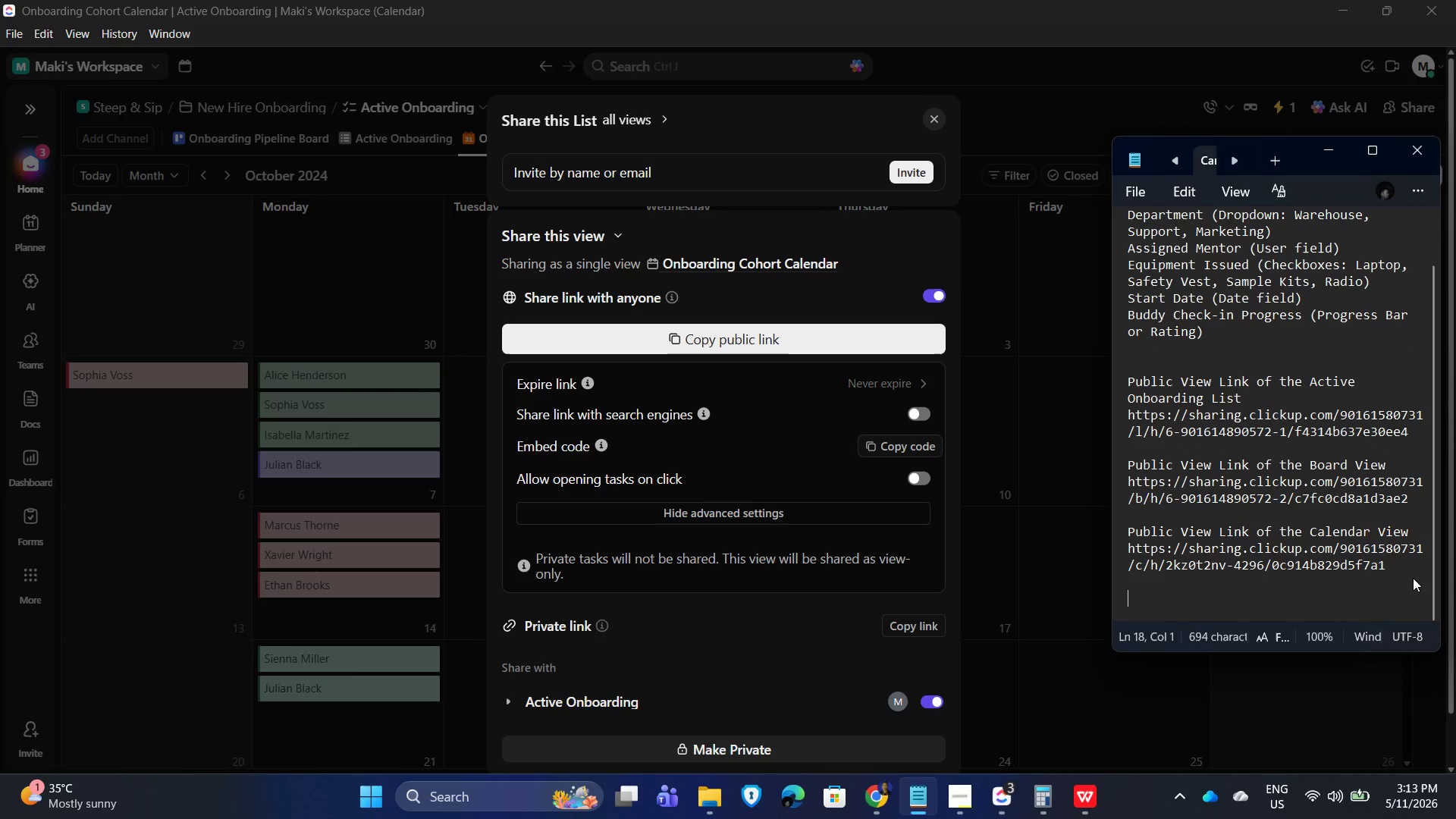 
key(Enter)
 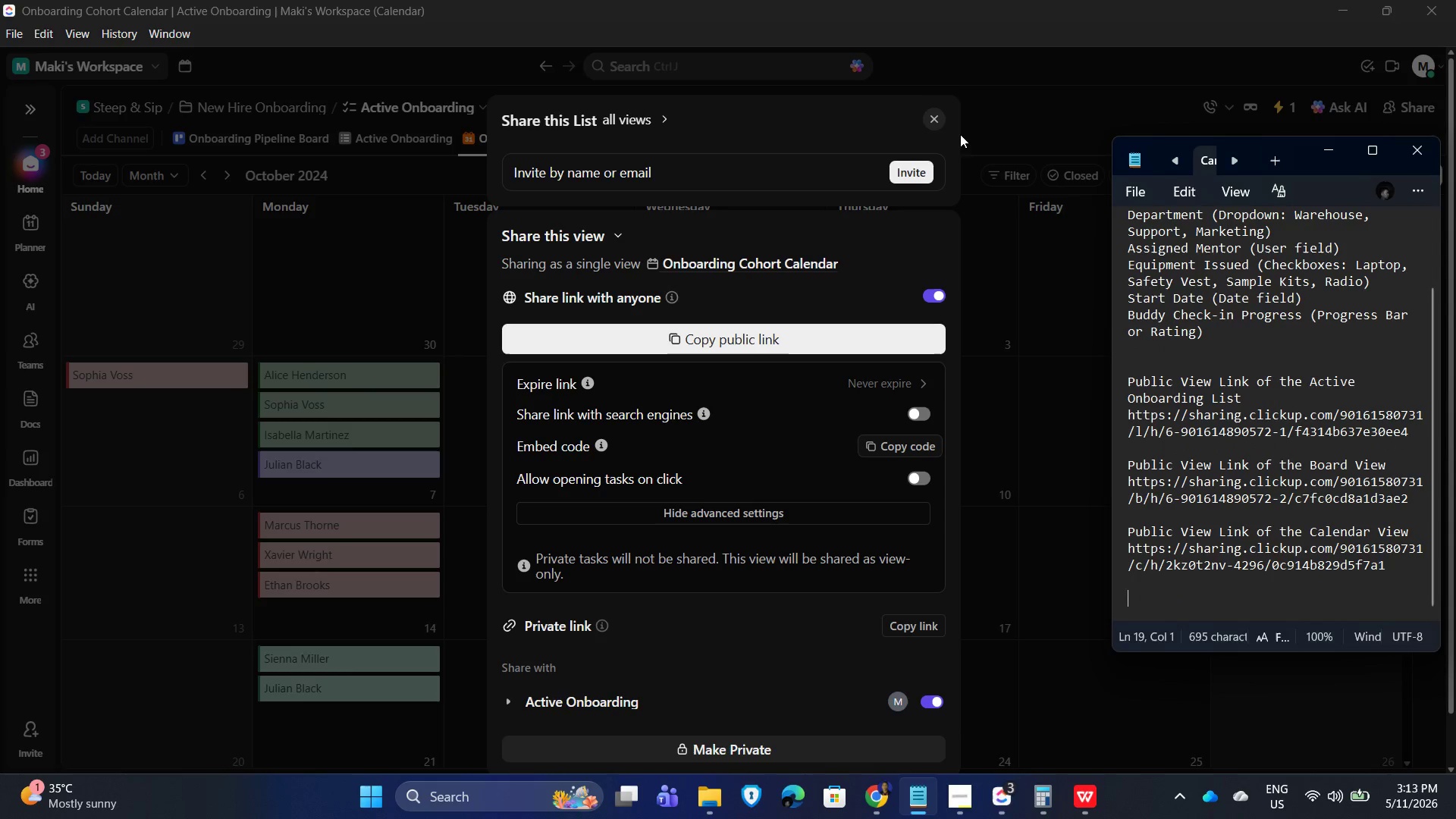 
left_click([939, 118])
 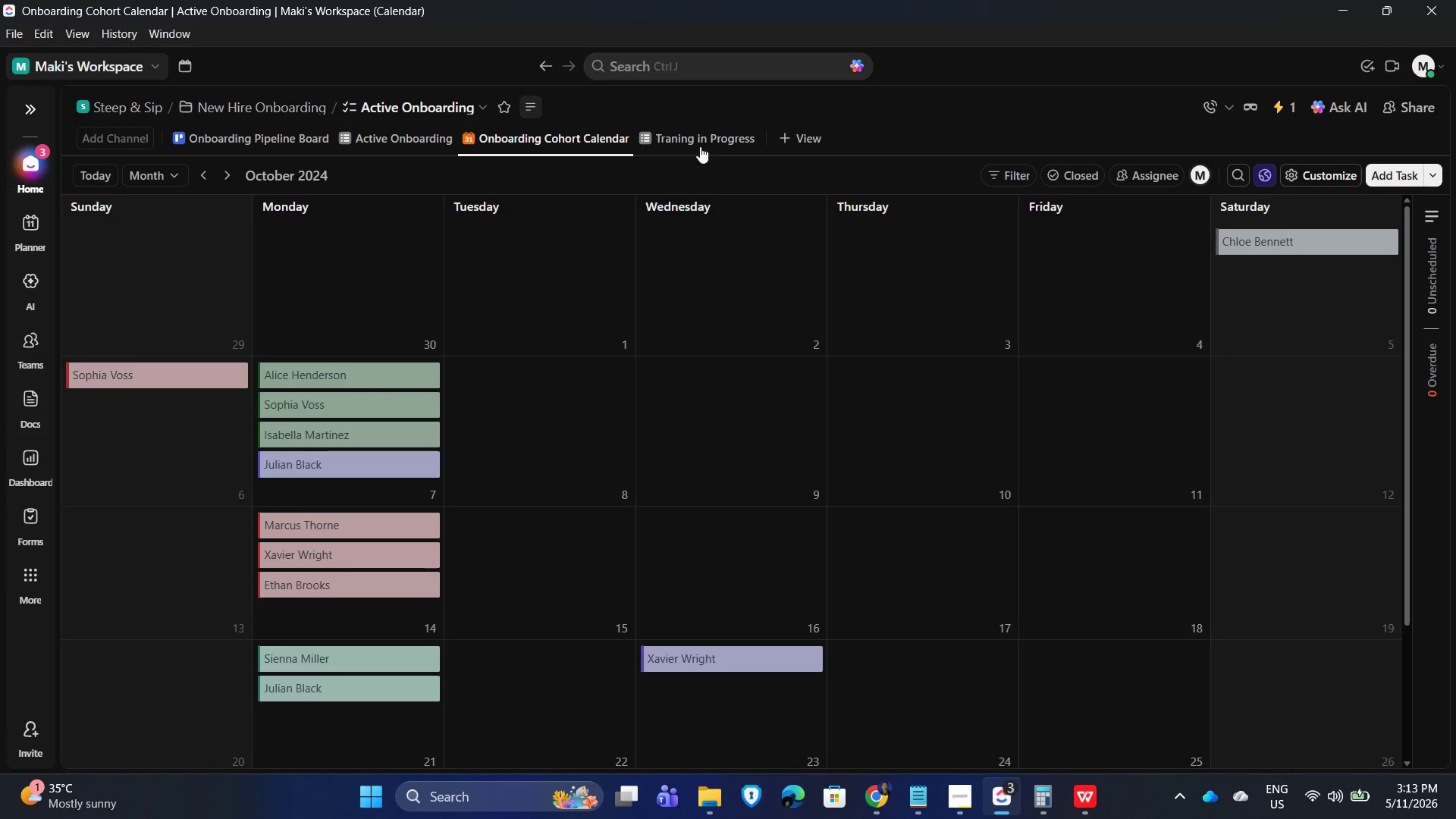 
left_click([696, 141])
 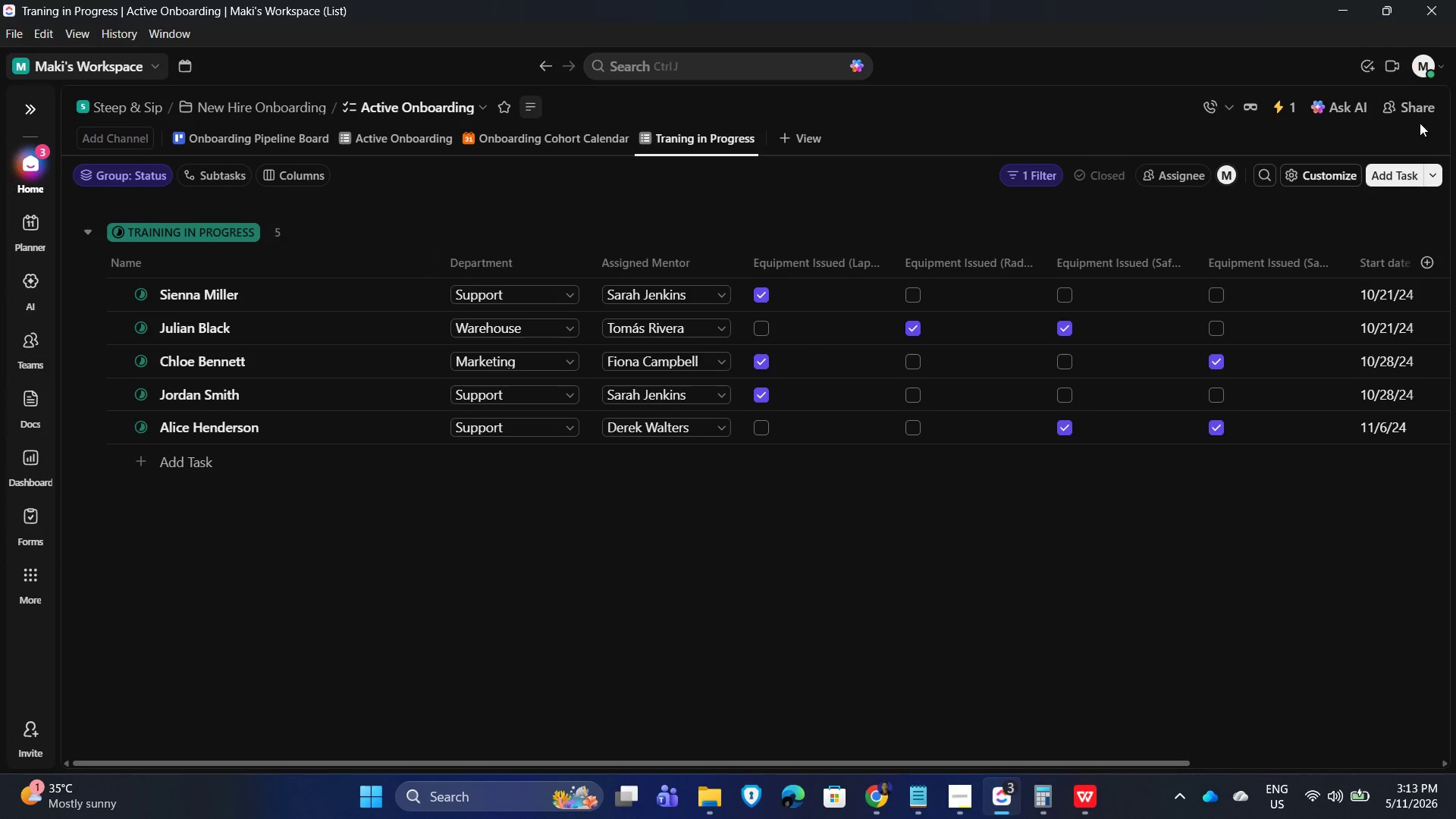 
left_click([1404, 101])
 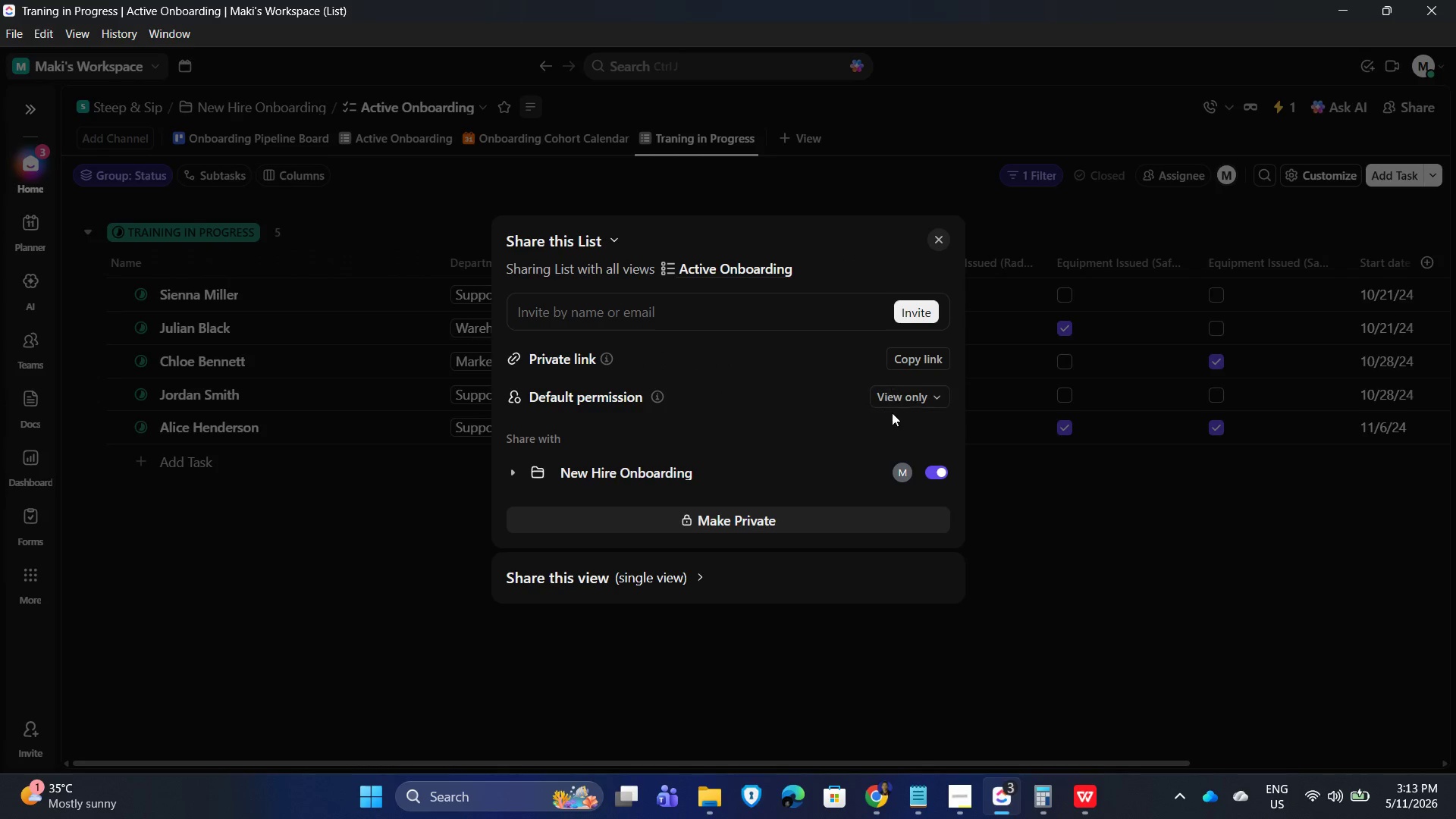 
left_click([921, 359])
 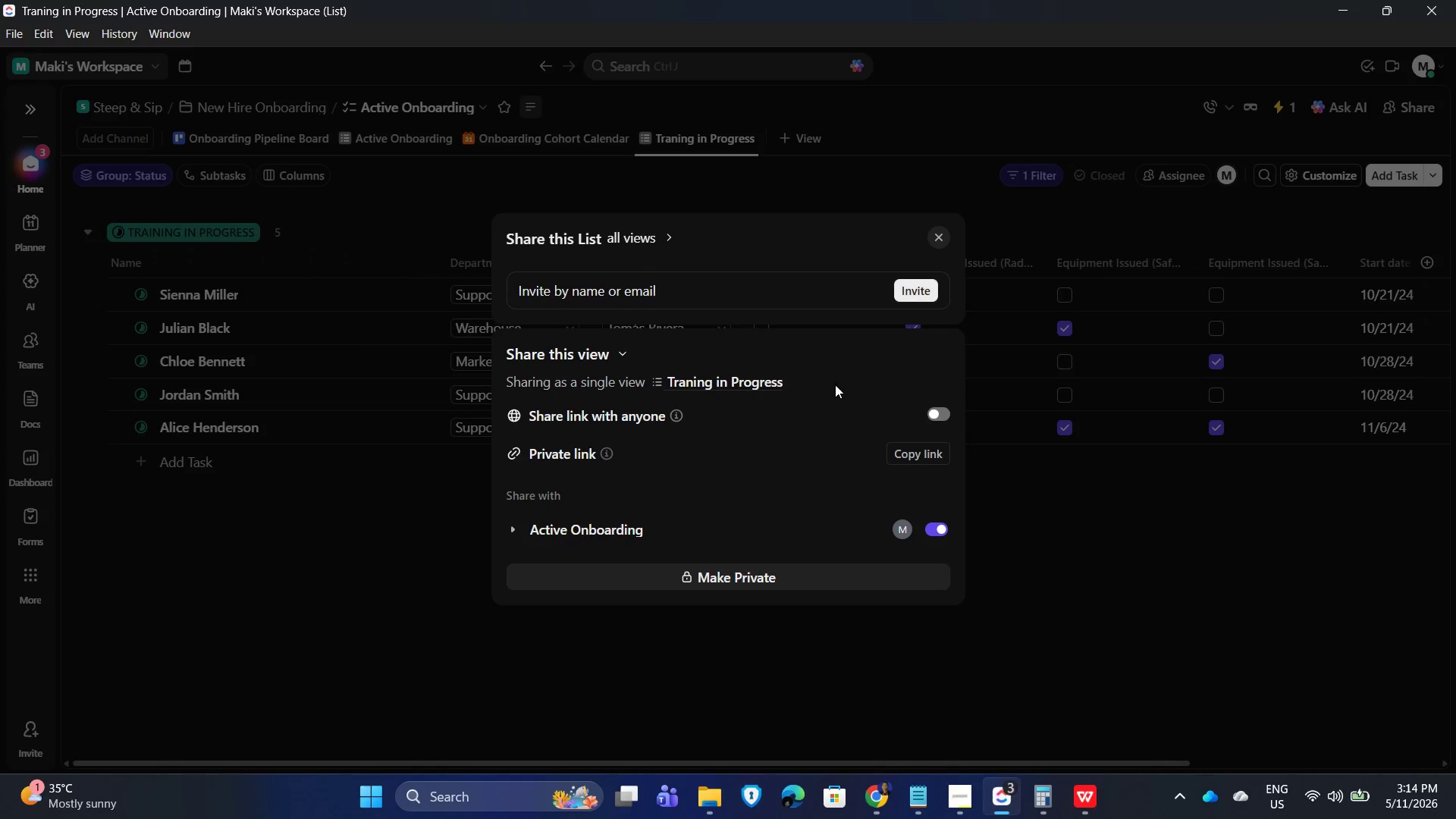 
left_click([940, 415])
 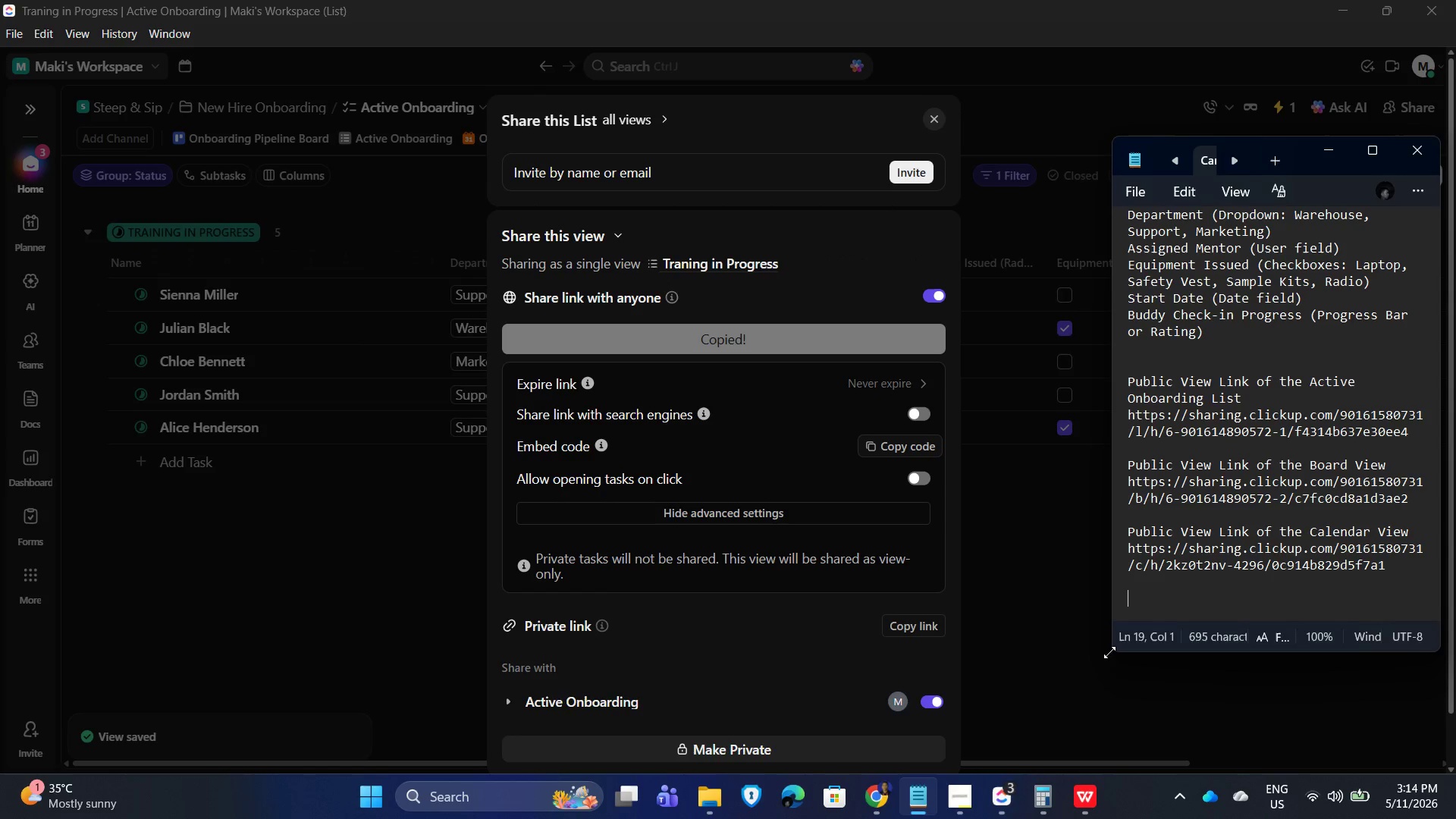 
wait(5.67)
 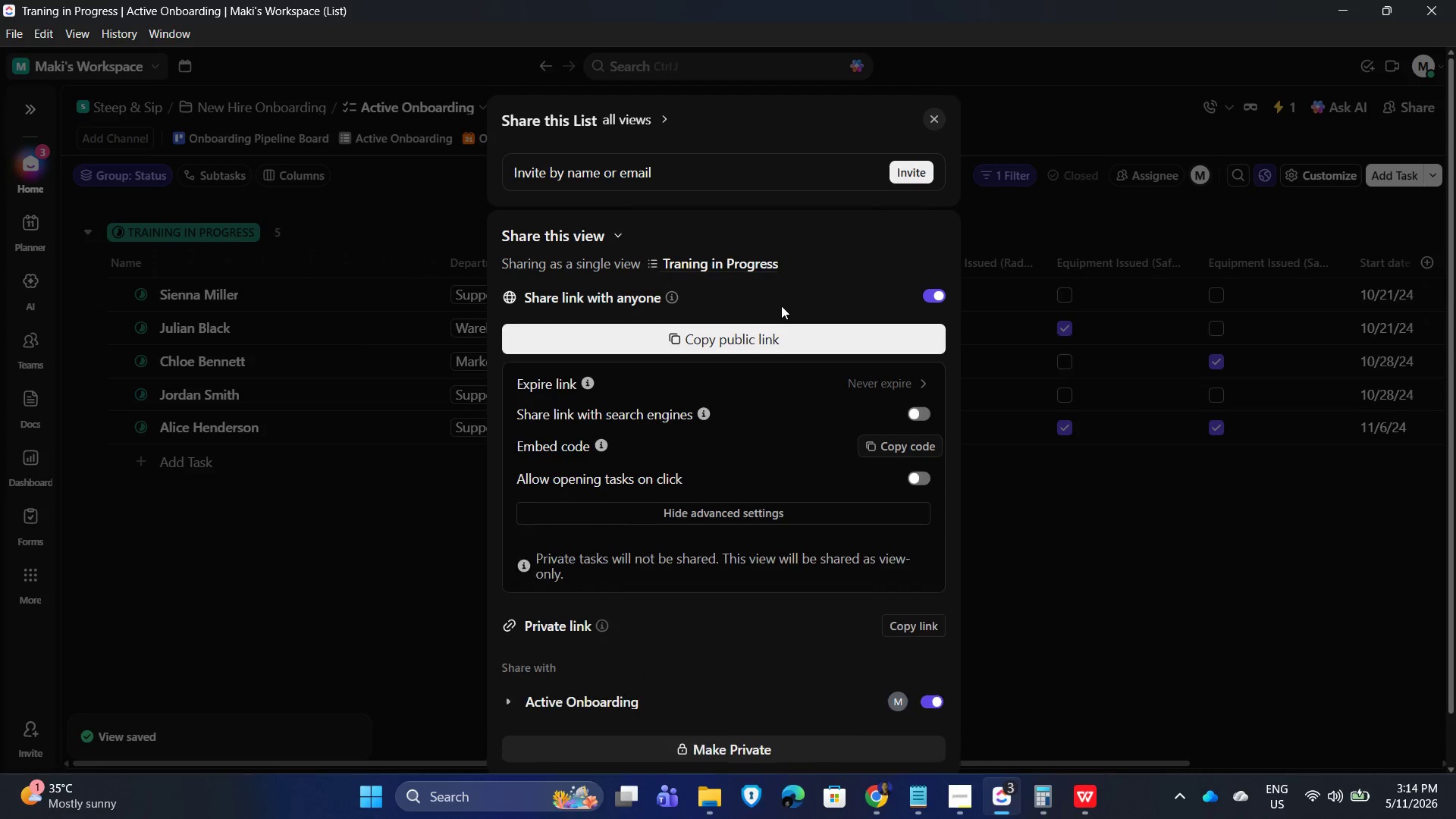 
key(Control+V)
 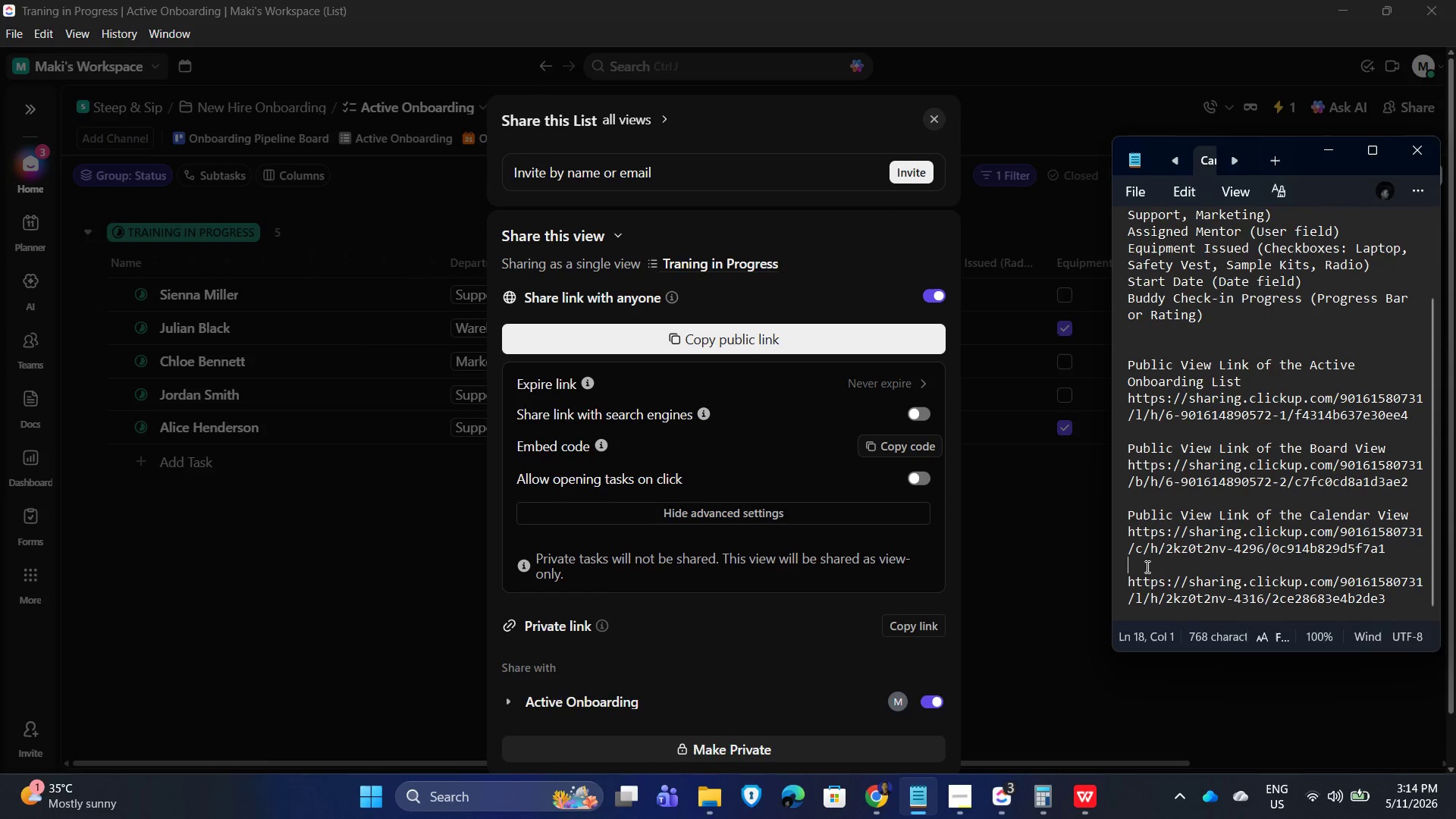 
key(Enter)
 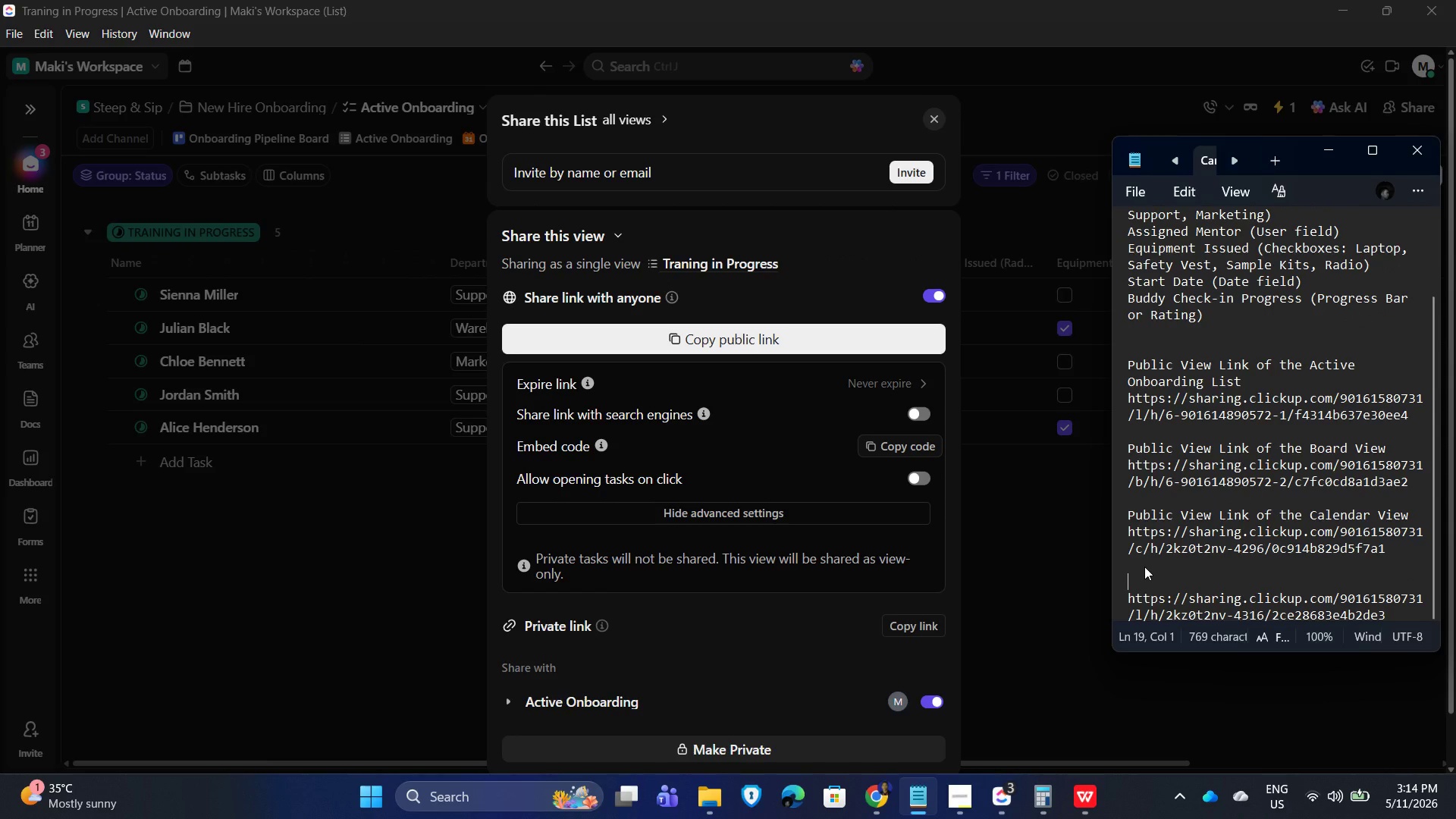 
type(Public View Link of the )
 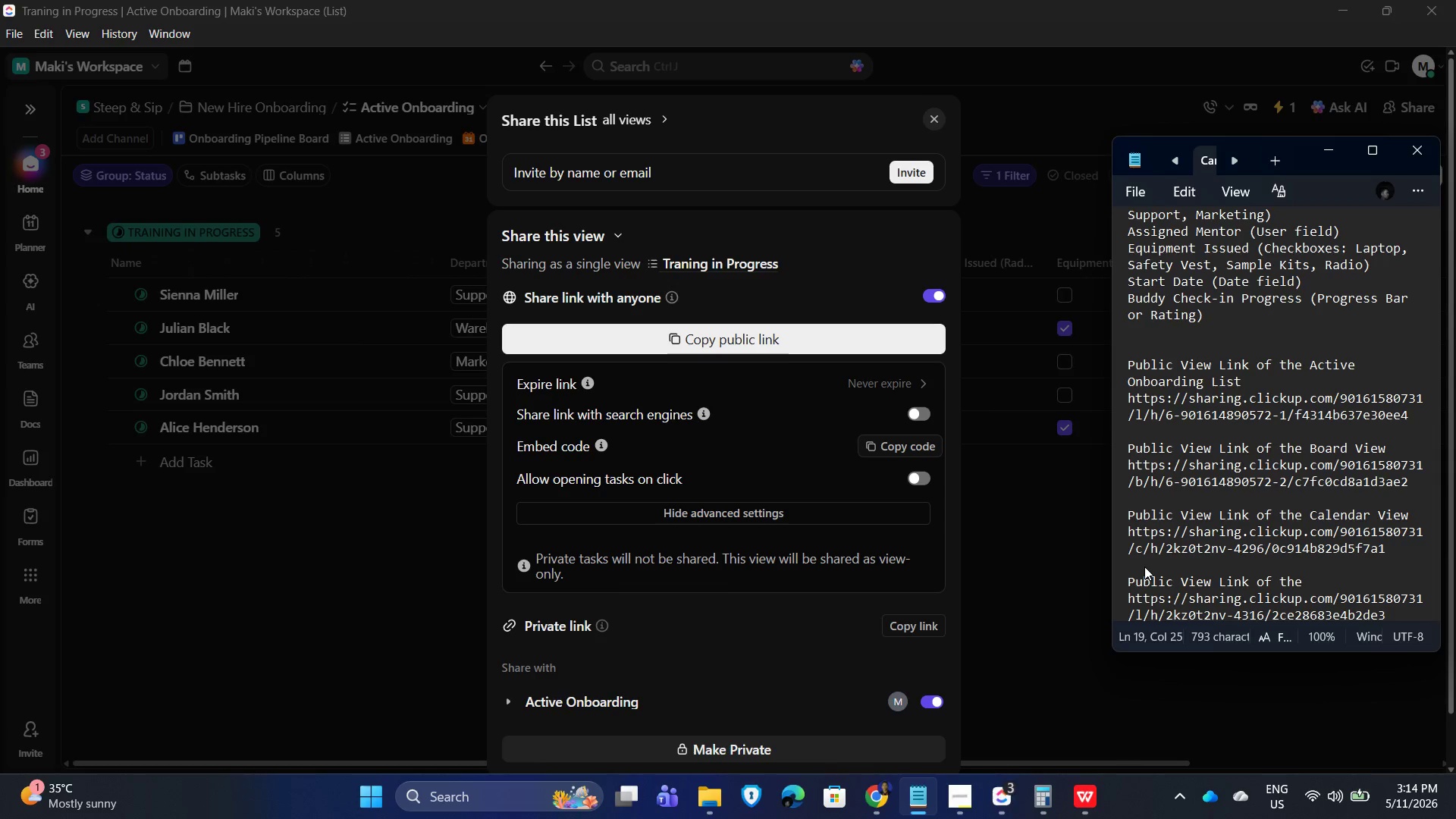 
hold_key(key=ShiftLeft, duration=0.83)
 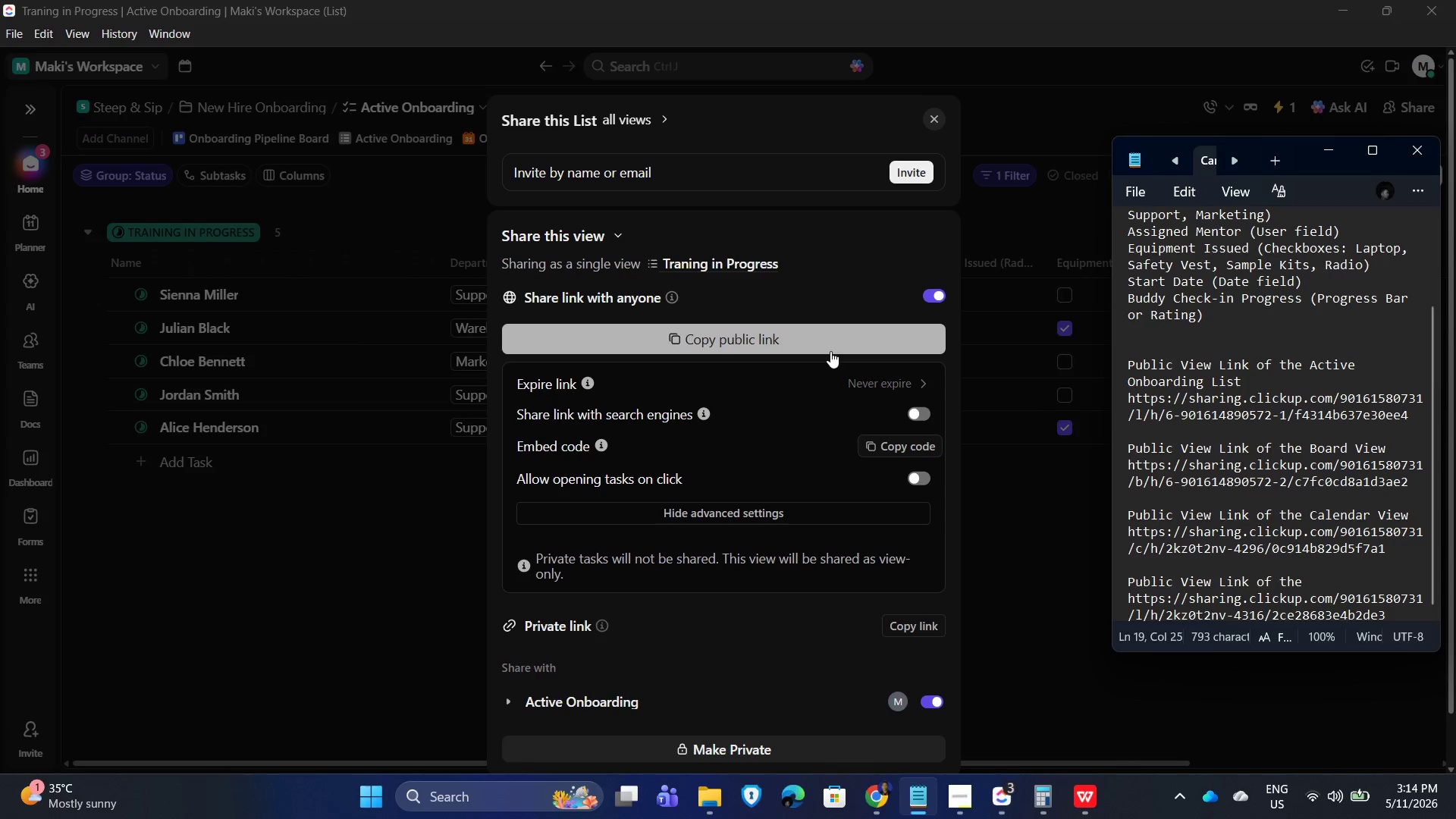 
type(Training in Progress list)
 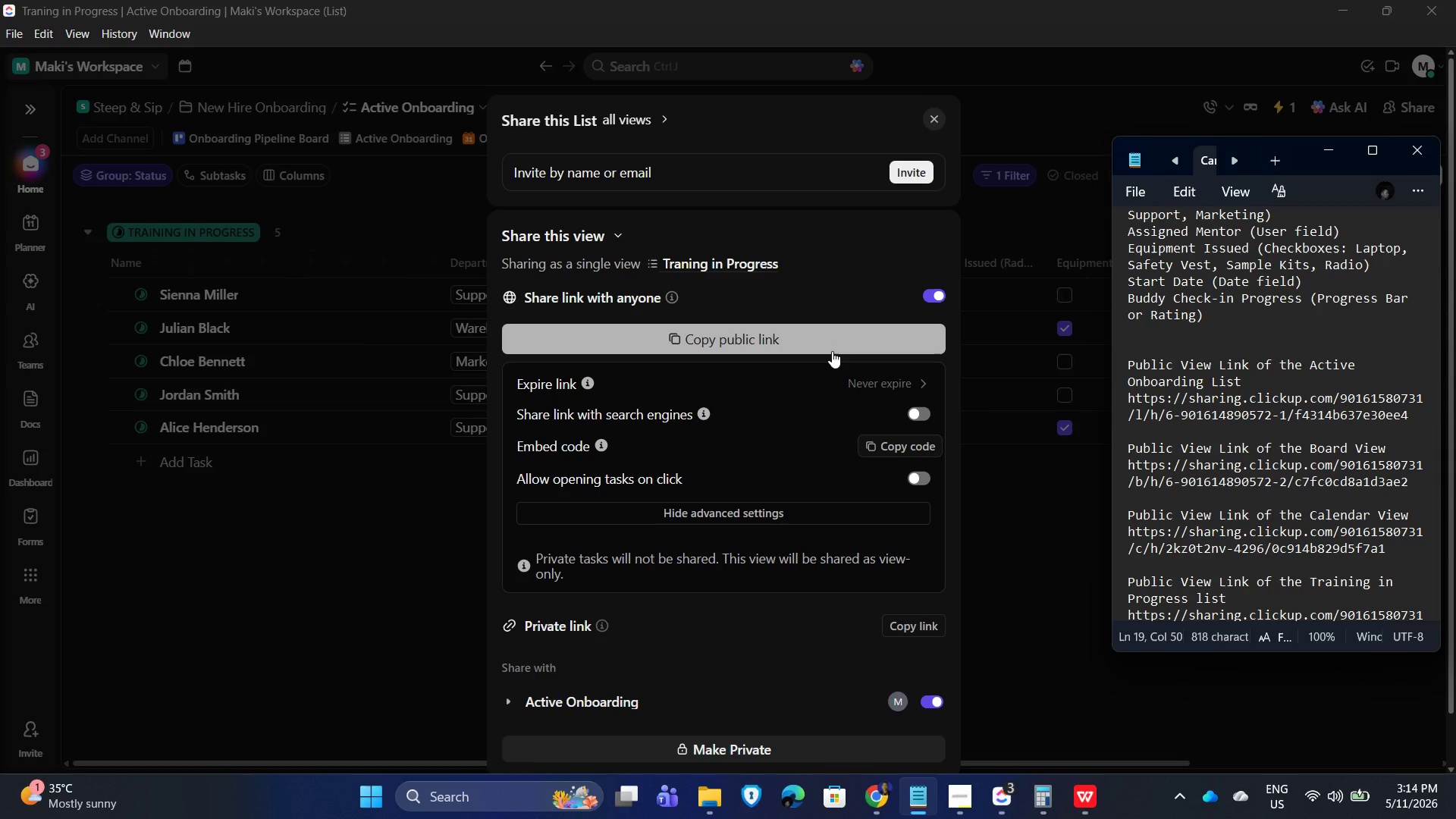 
left_click([940, 117])
 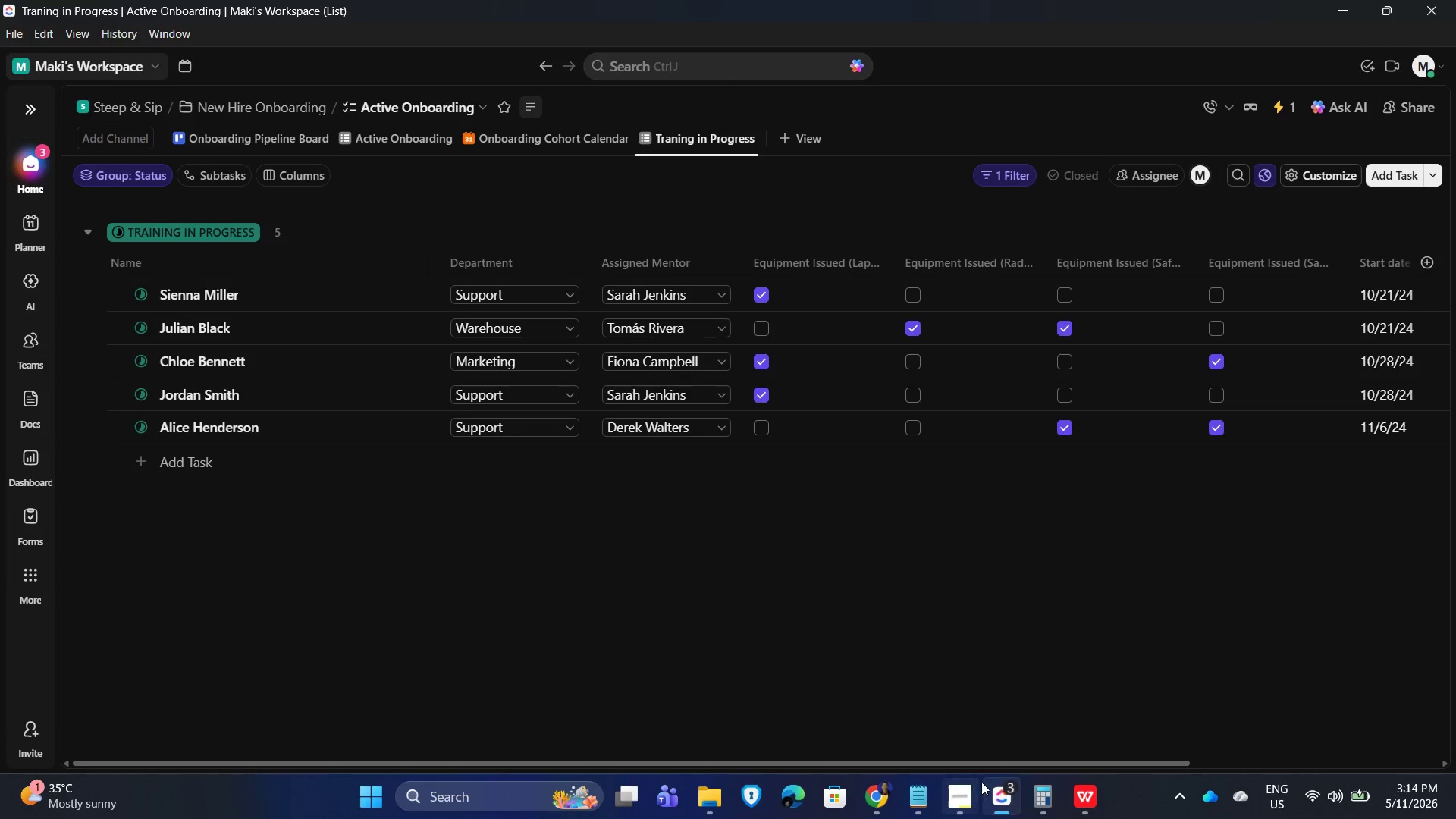 
mouse_move([977, 799])